 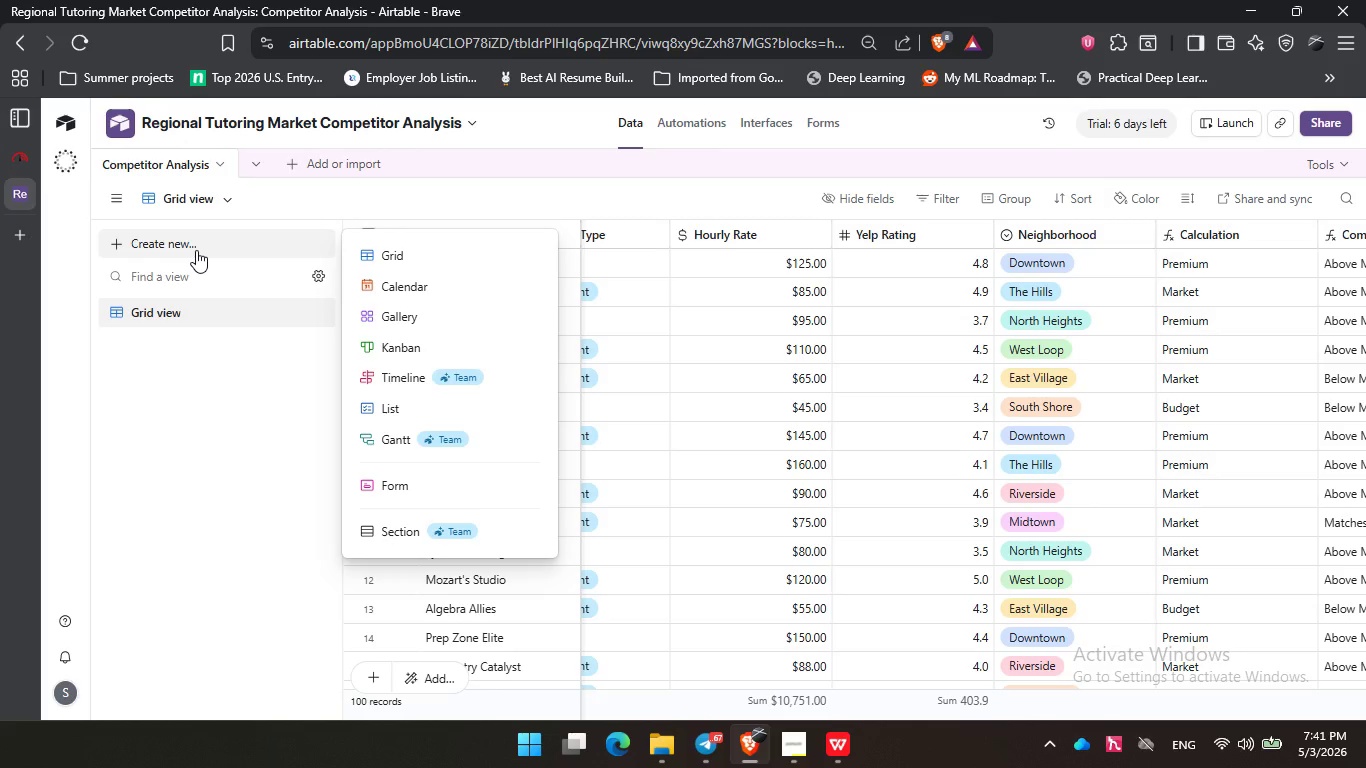 
left_click([414, 305])
 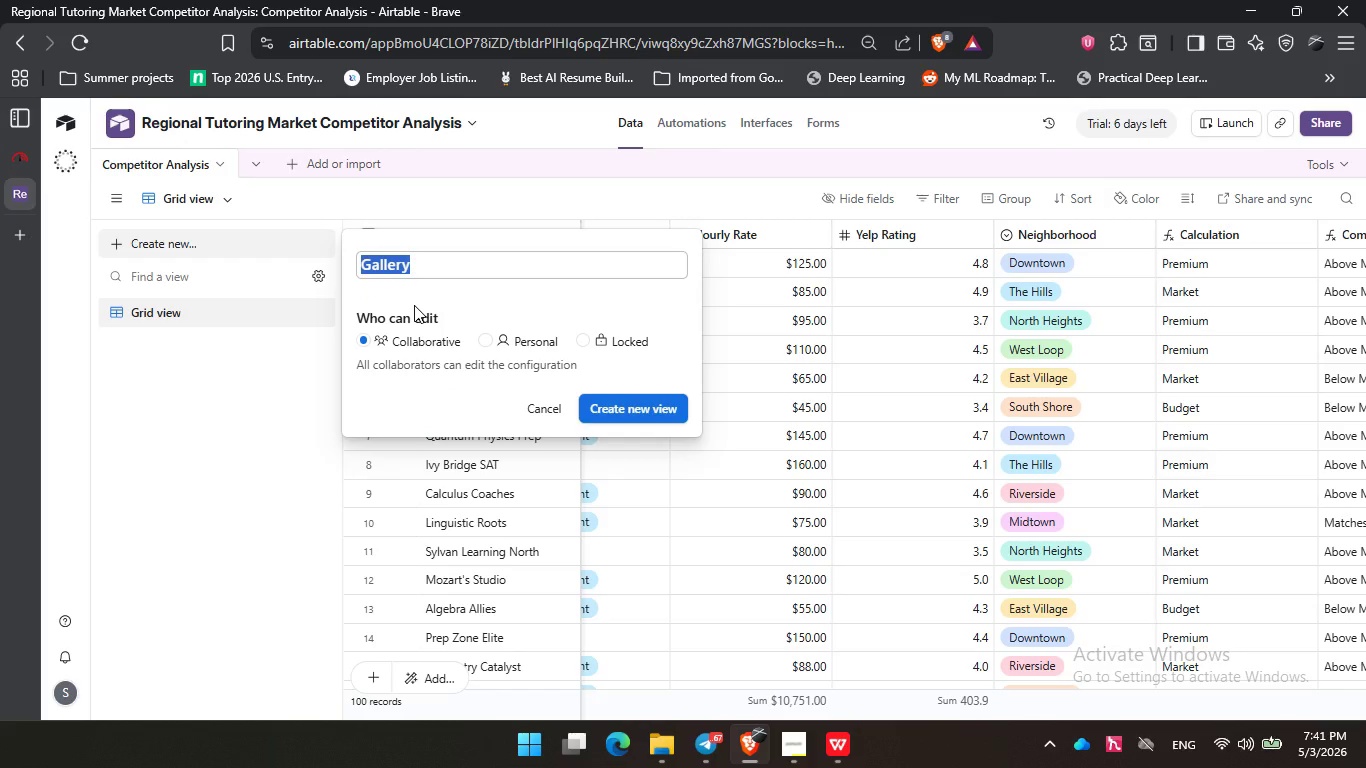 
key(ArrowRight)
 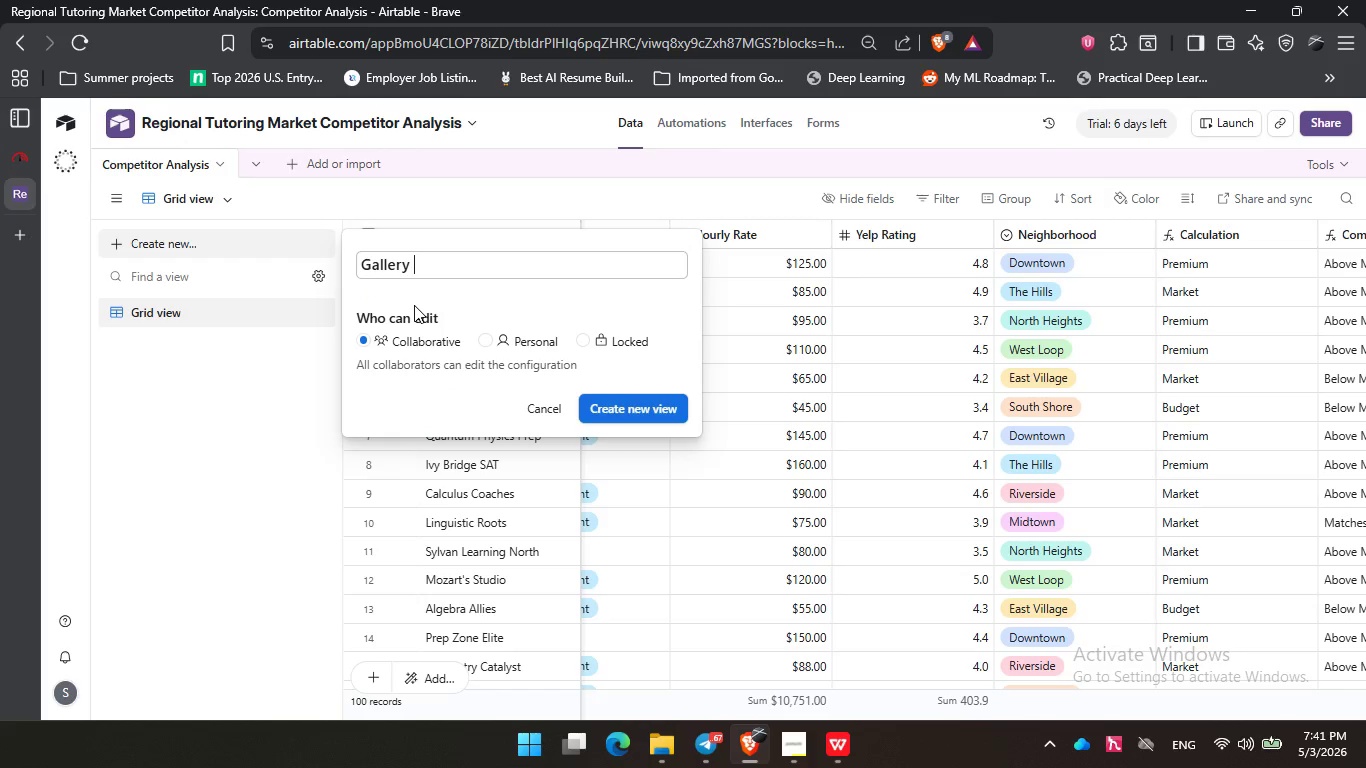 
type( View)
 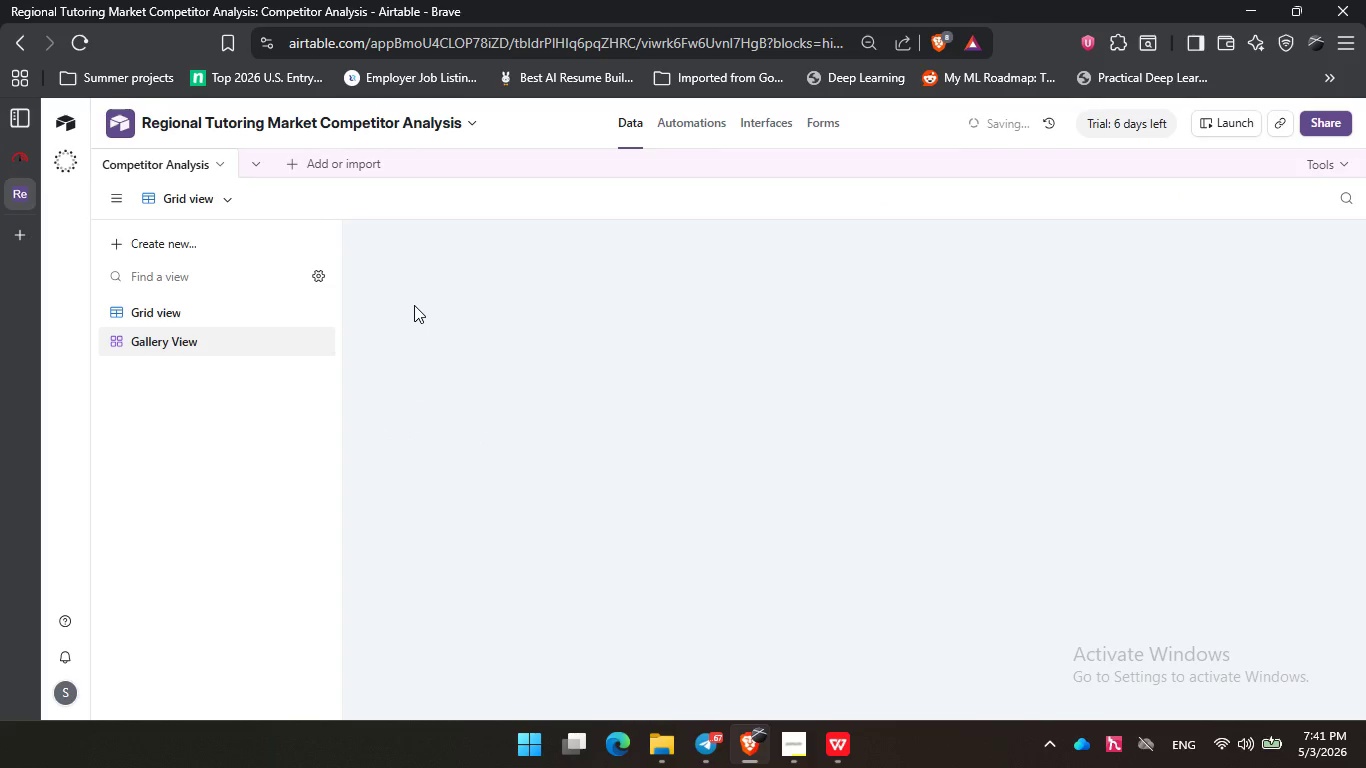 
key(Enter)
 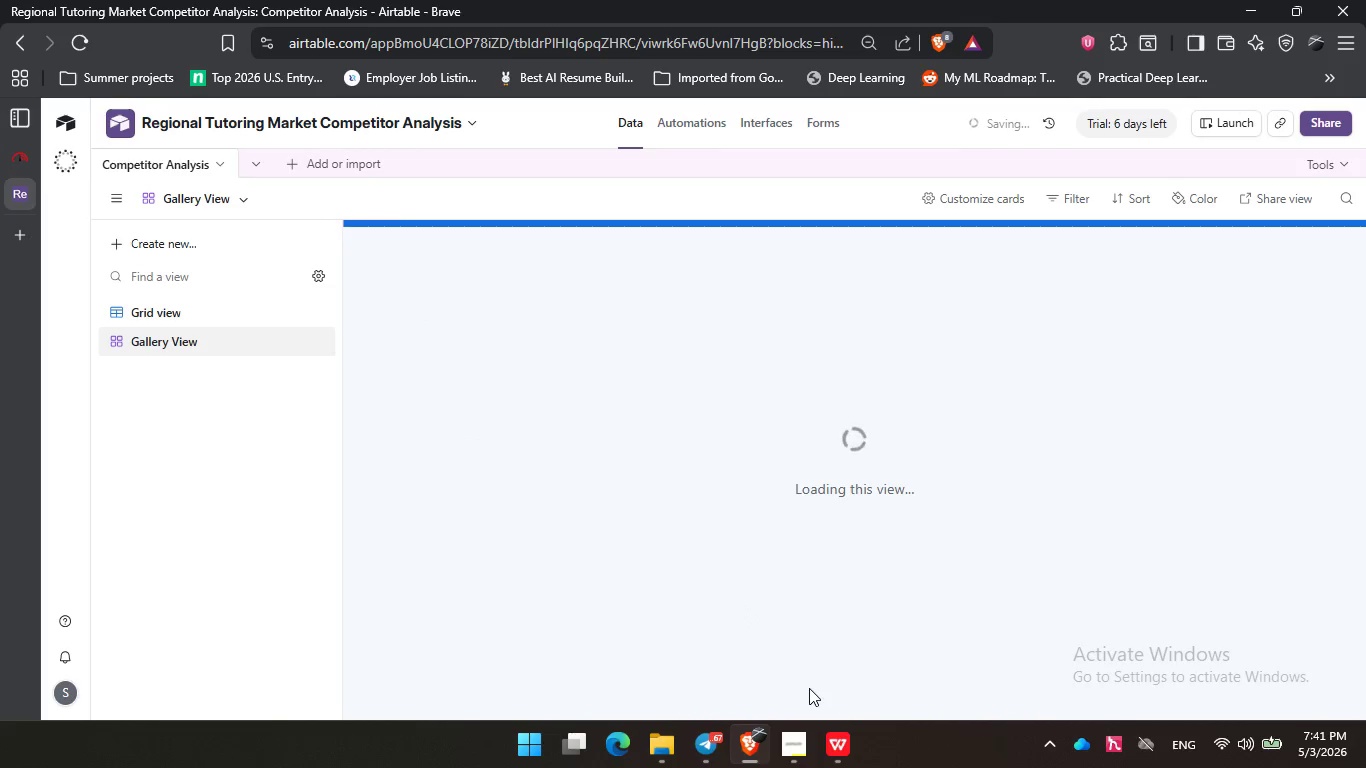 
left_click([230, 457])
 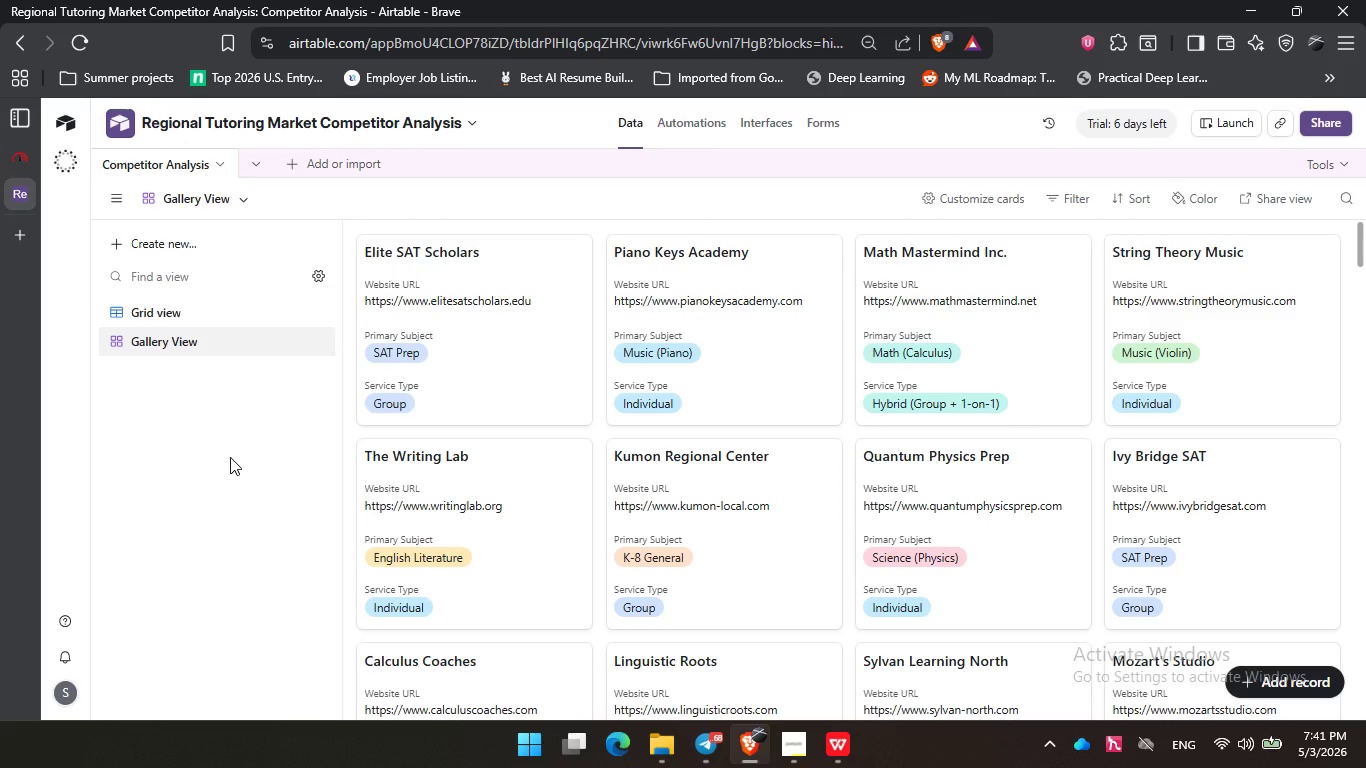 
wait(36.05)
 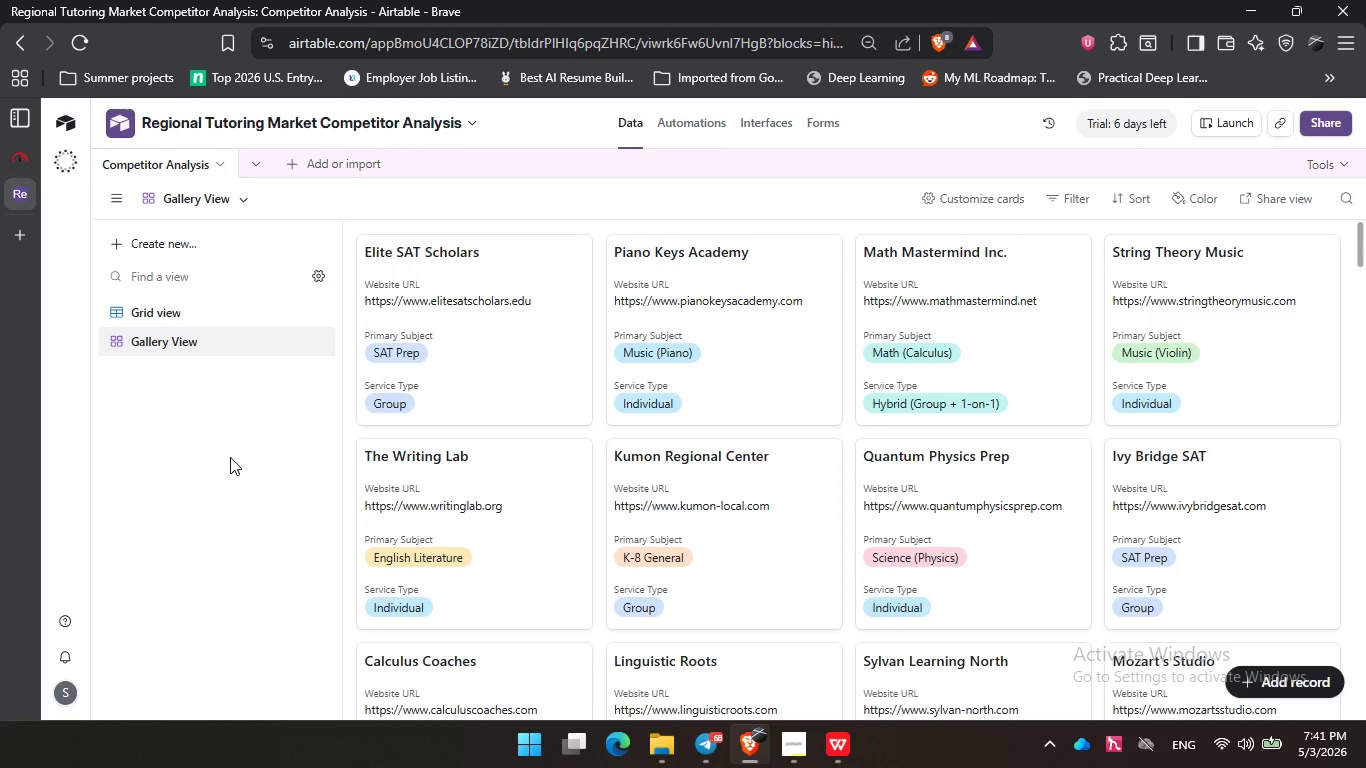 
left_click_drag(start_coordinate=[405, 208], to_coordinate=[425, 210])
 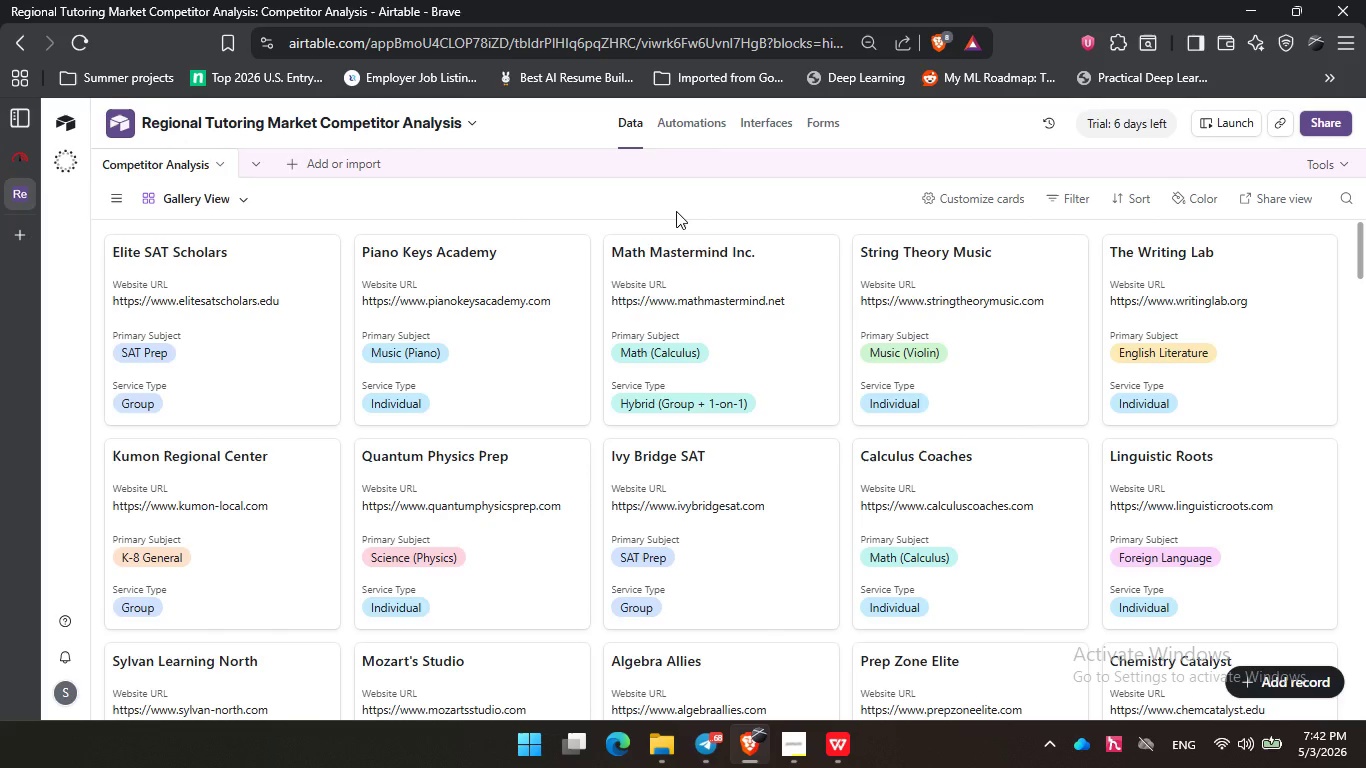 
wait(25.64)
 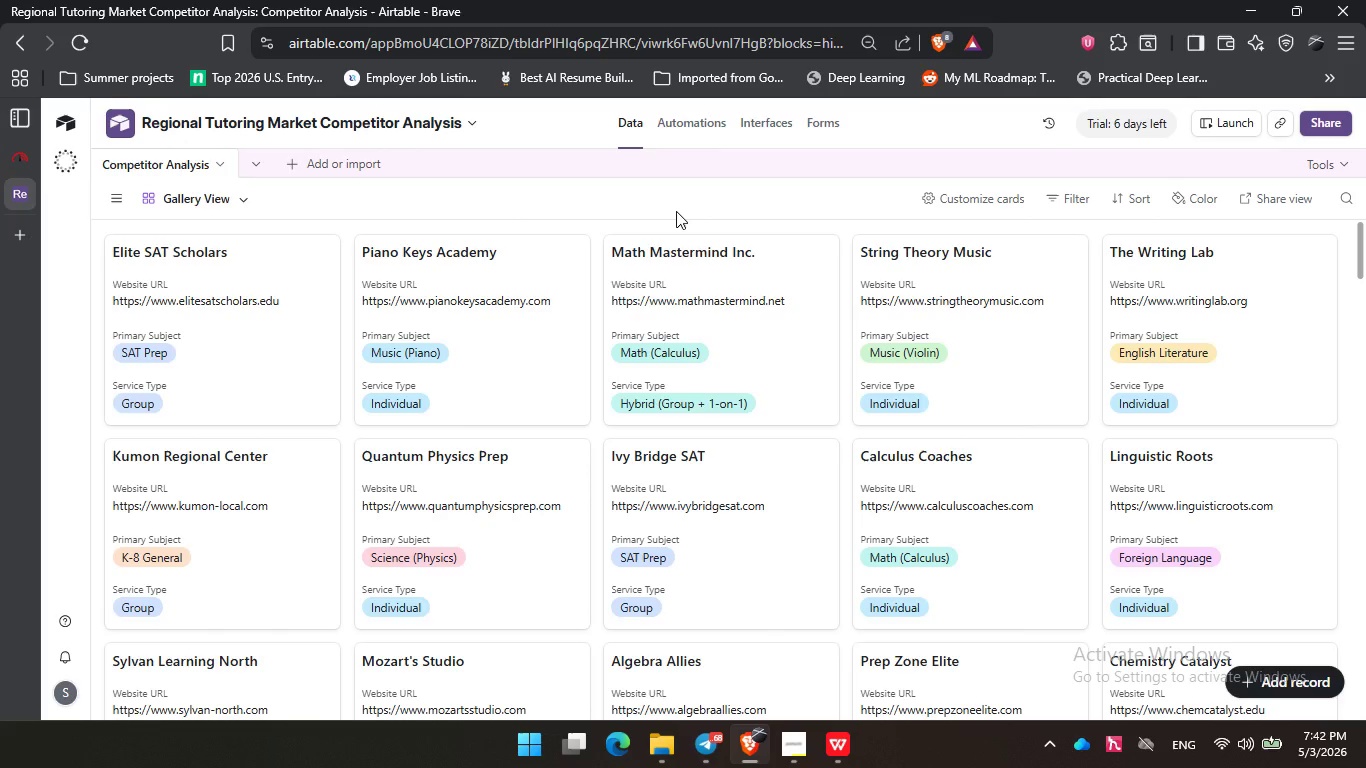 
left_click_drag(start_coordinate=[604, 211], to_coordinate=[615, 208])
 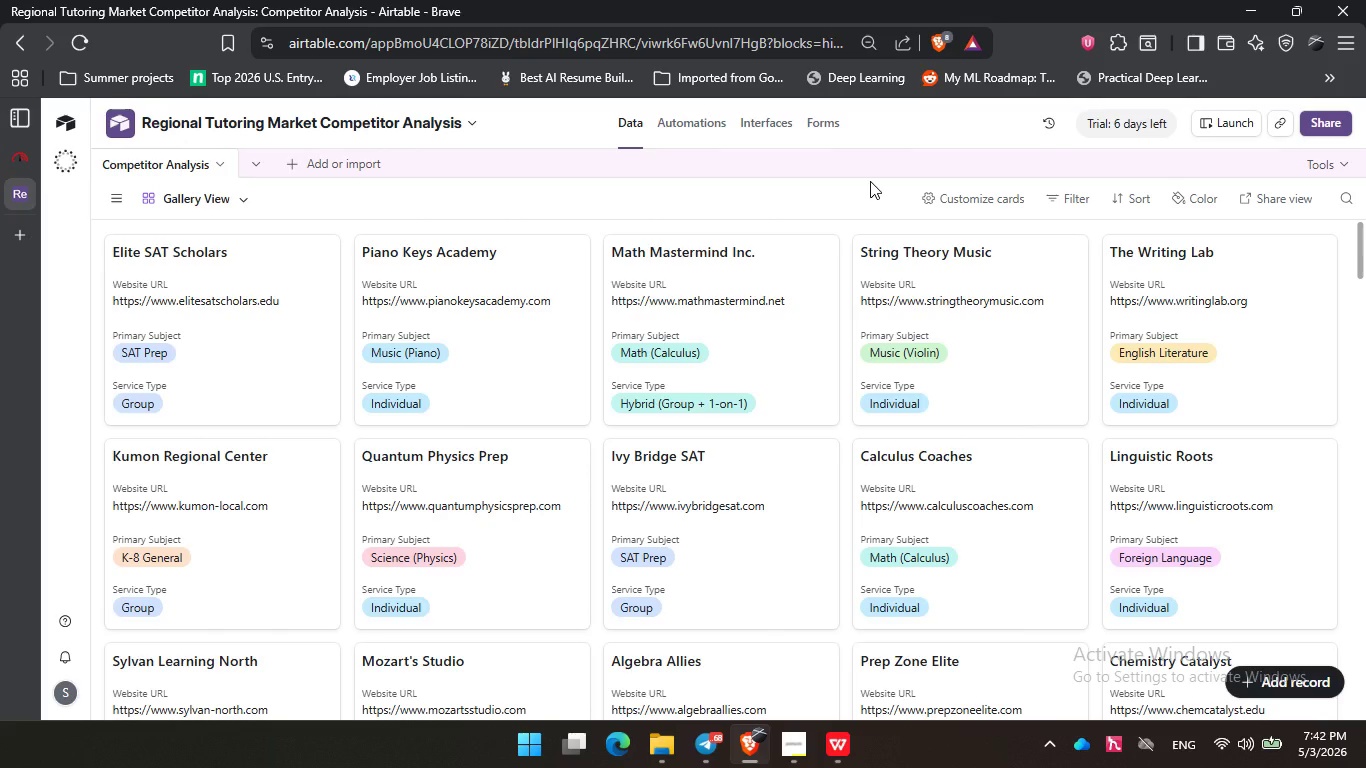 
left_click([870, 181])
 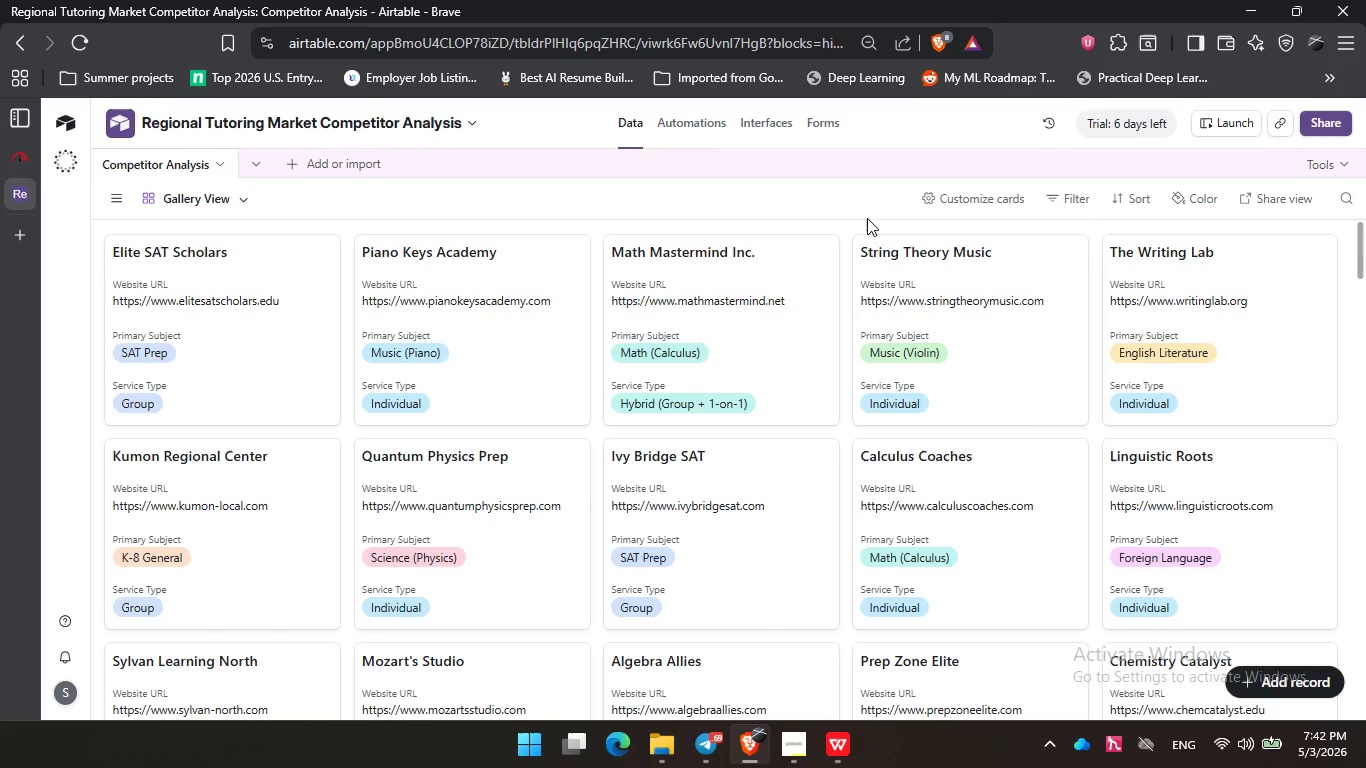 
wait(17.05)
 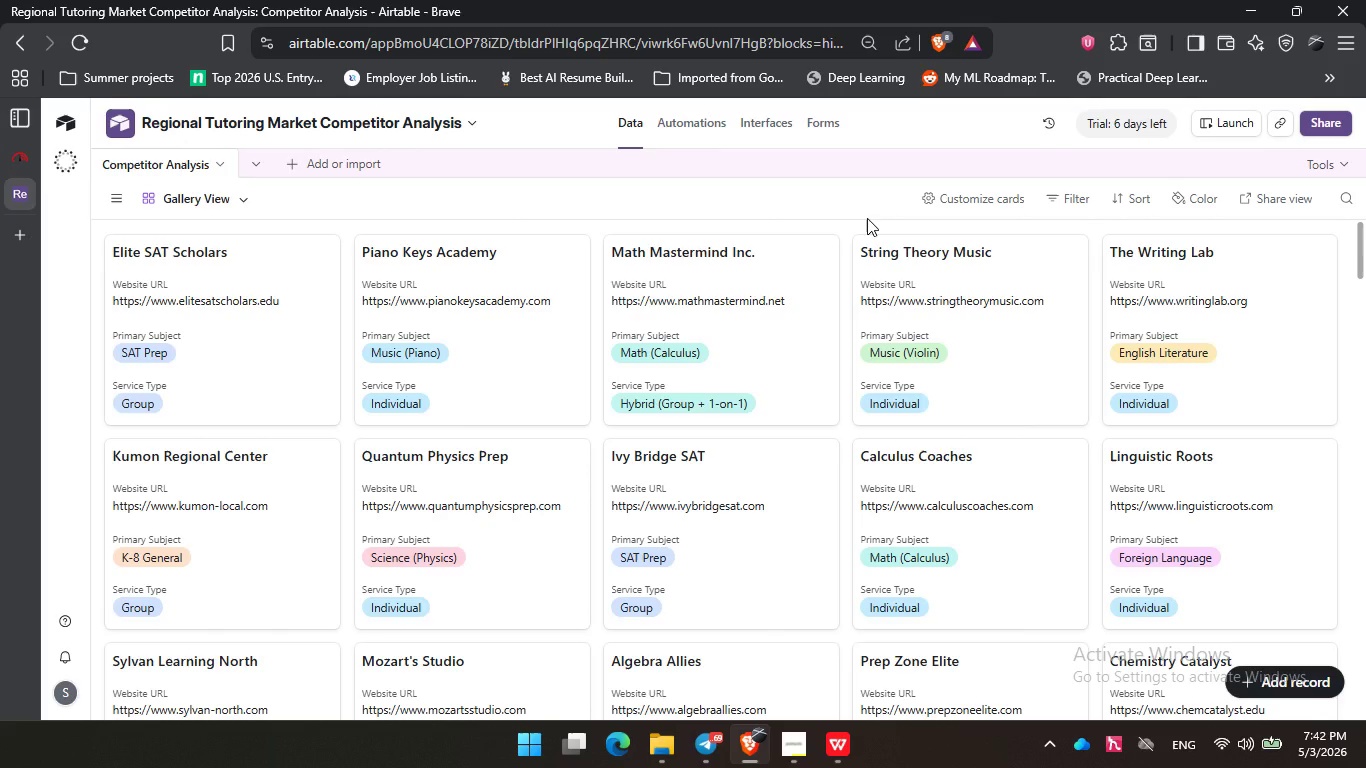 
double_click([556, 202])
 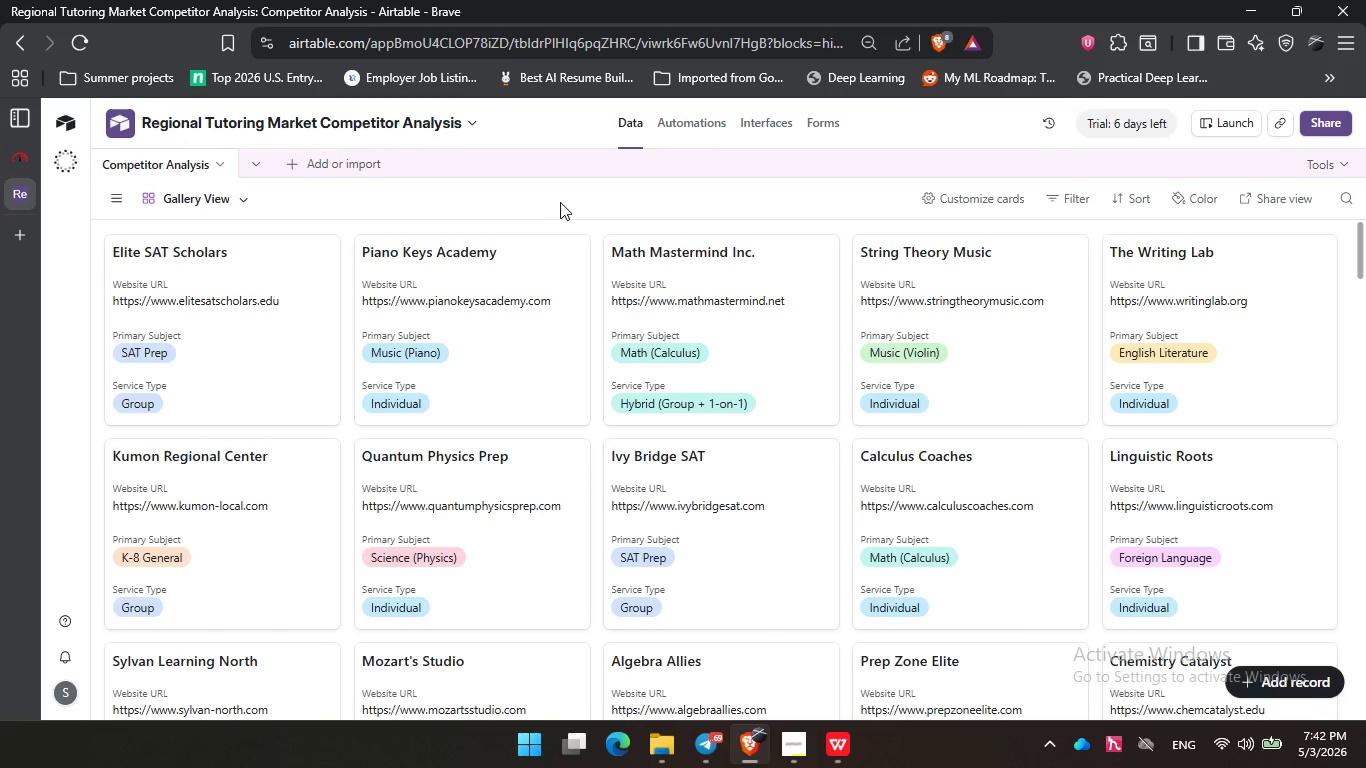 
left_click([978, 202])
 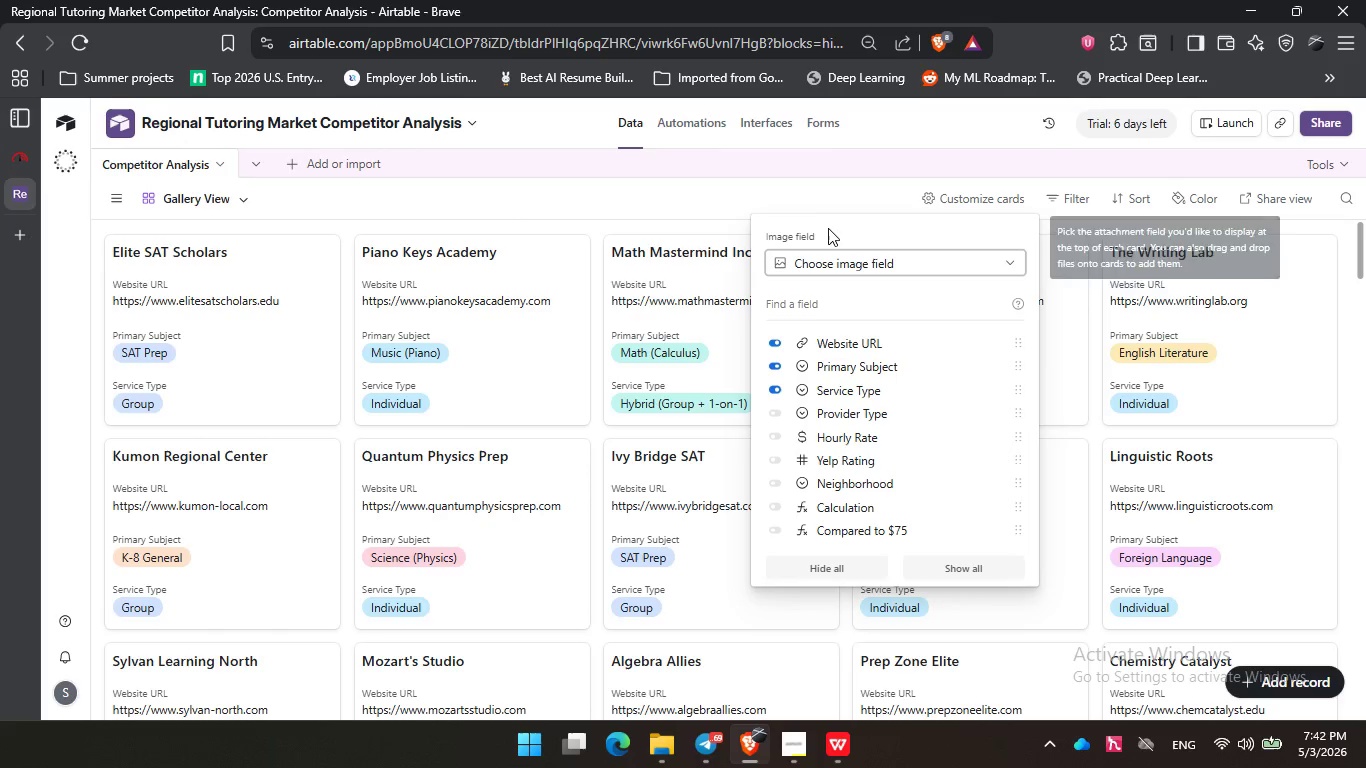 
left_click([805, 201])
 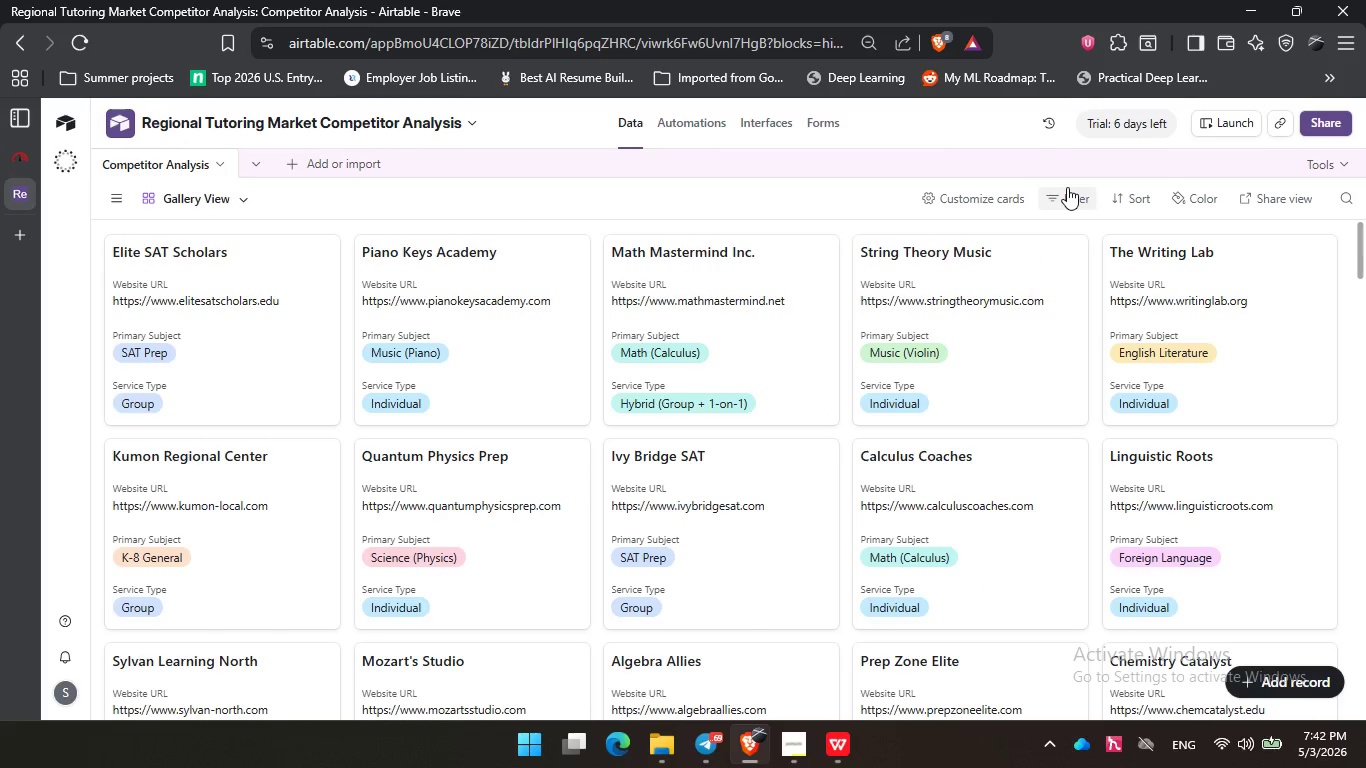 
left_click([1067, 187])
 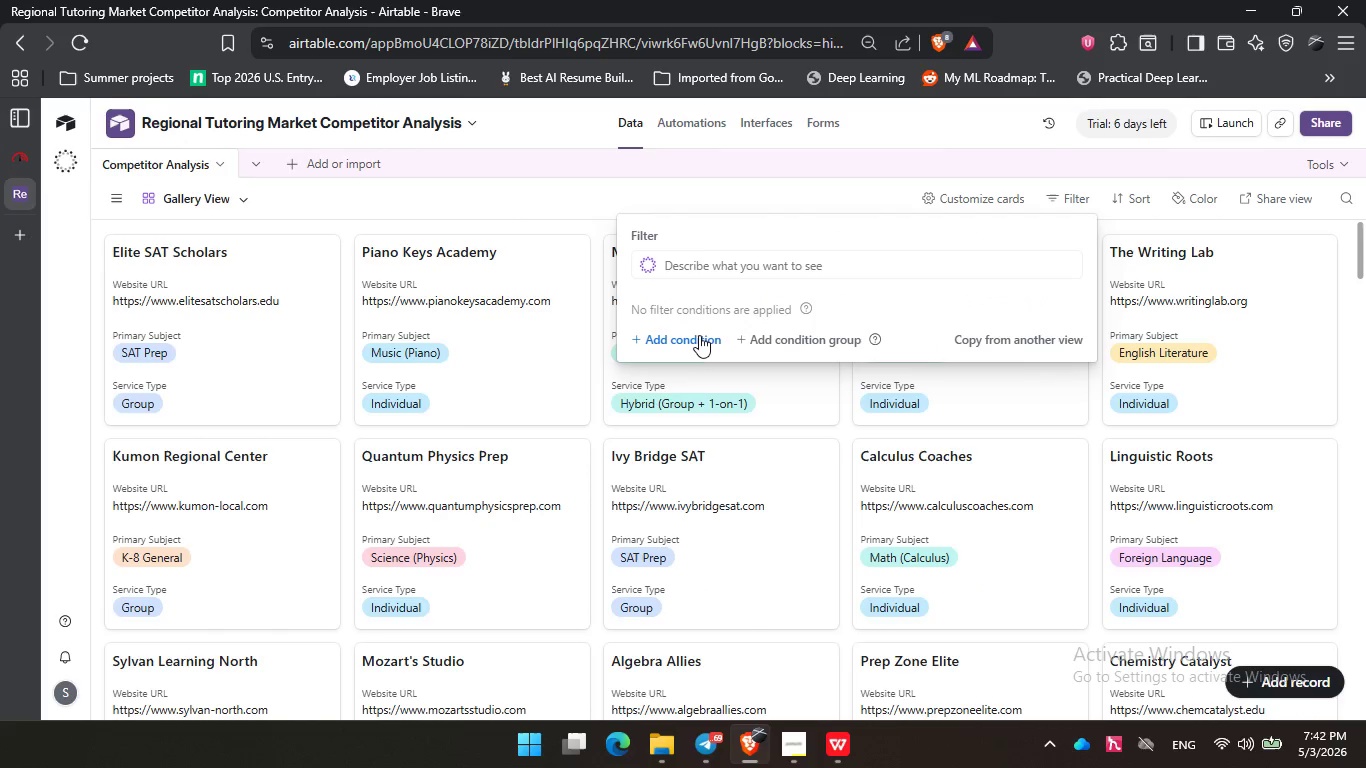 
left_click([700, 337])
 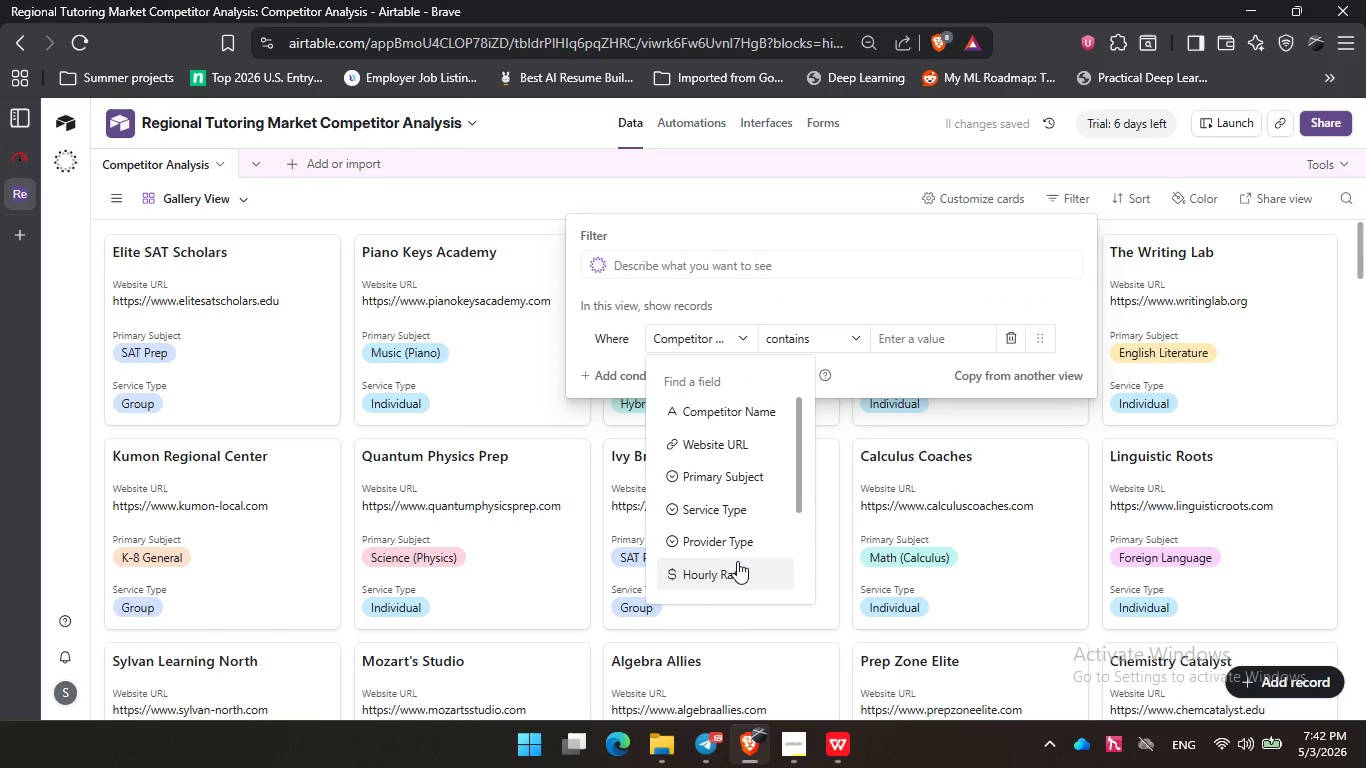 
scroll: coordinate [737, 535], scroll_direction: down, amount: 2.0
 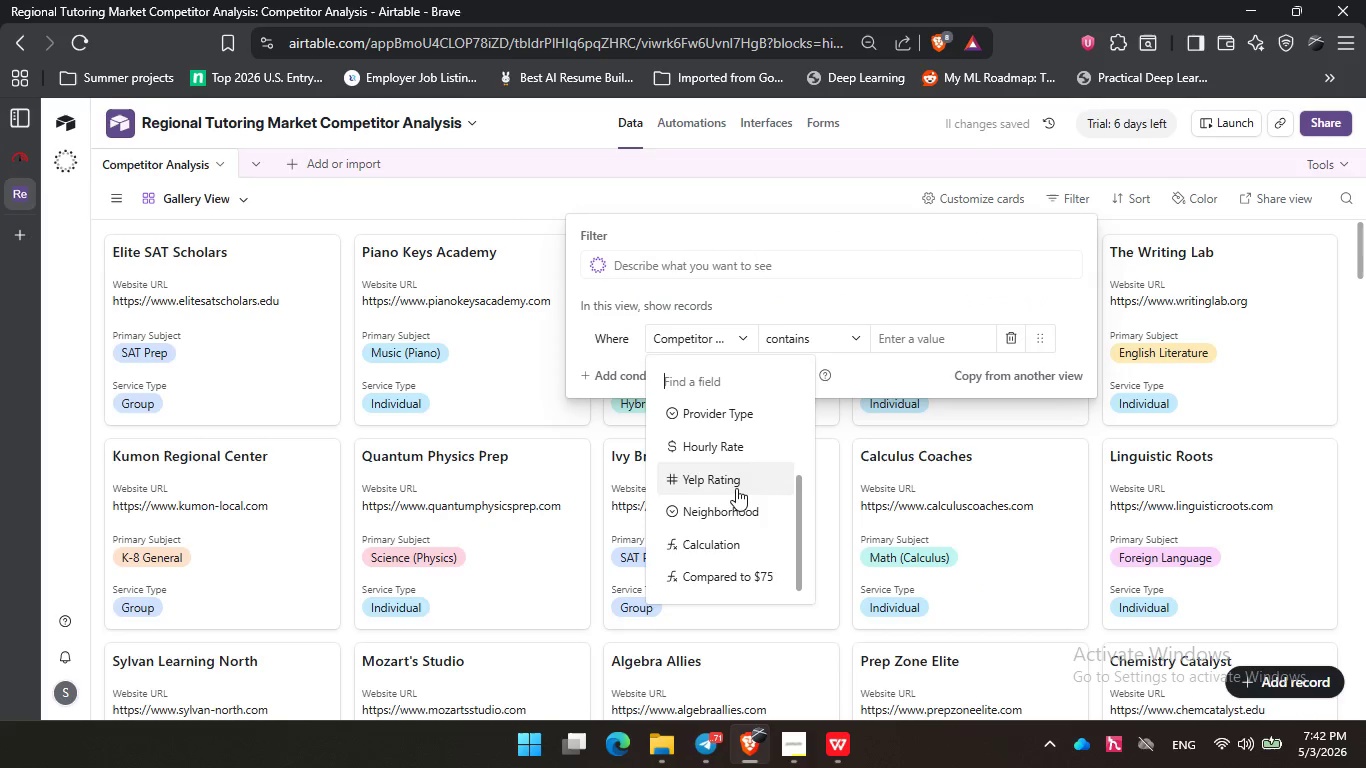 
left_click([736, 488])
 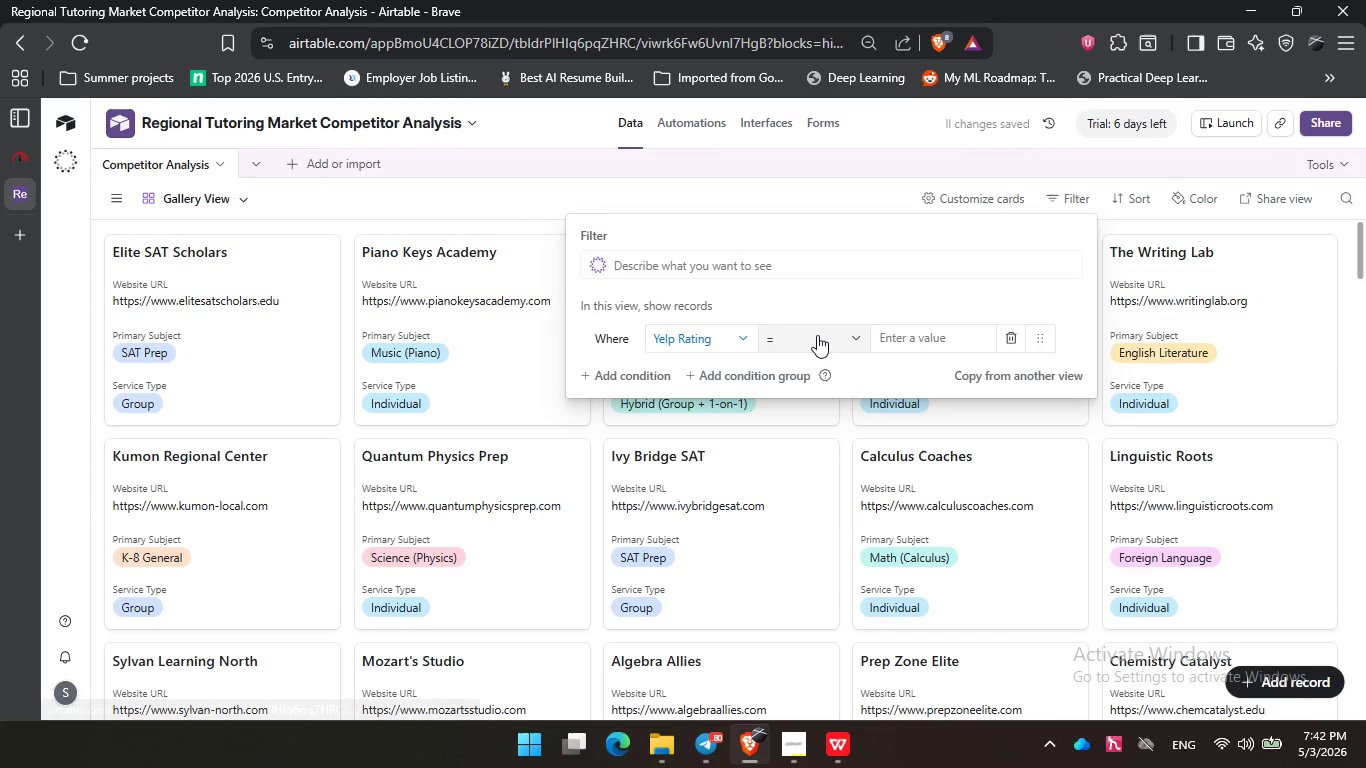 
left_click([817, 336])
 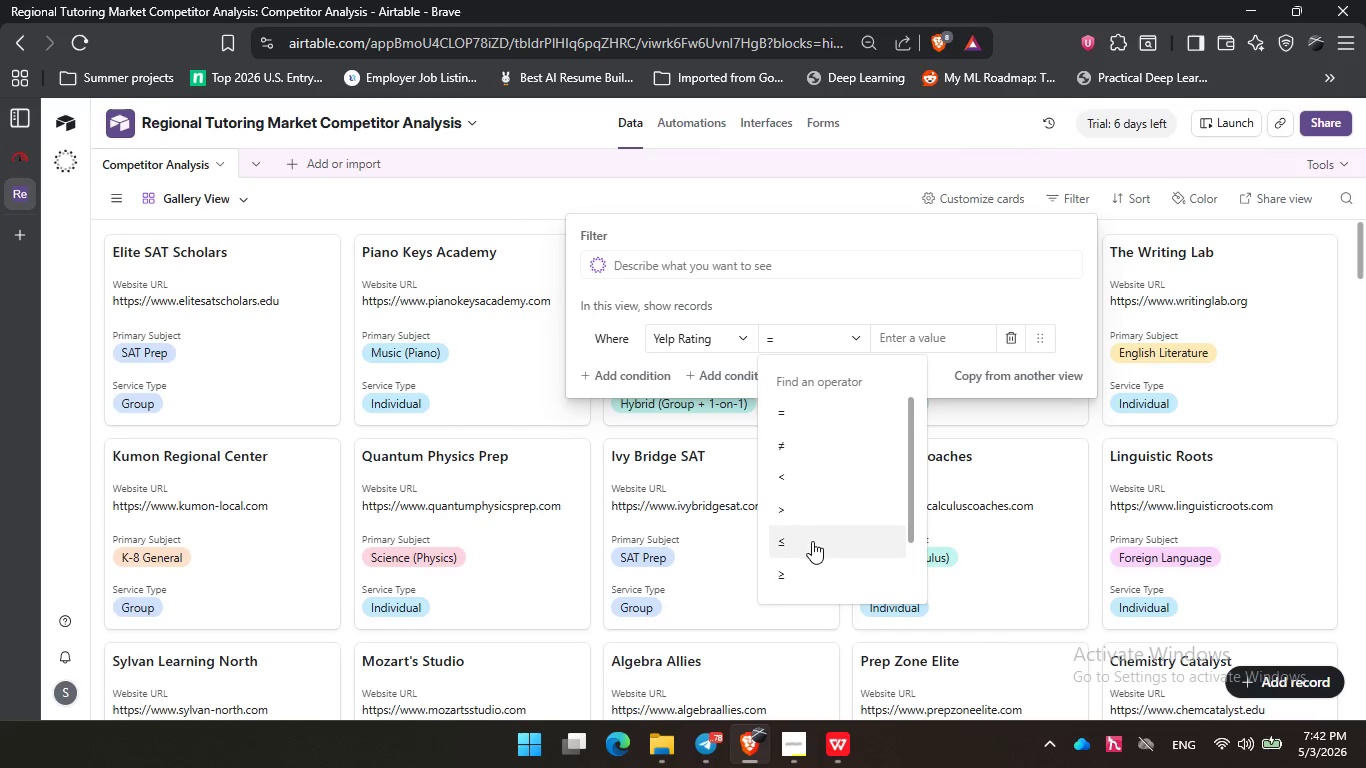 
wait(6.67)
 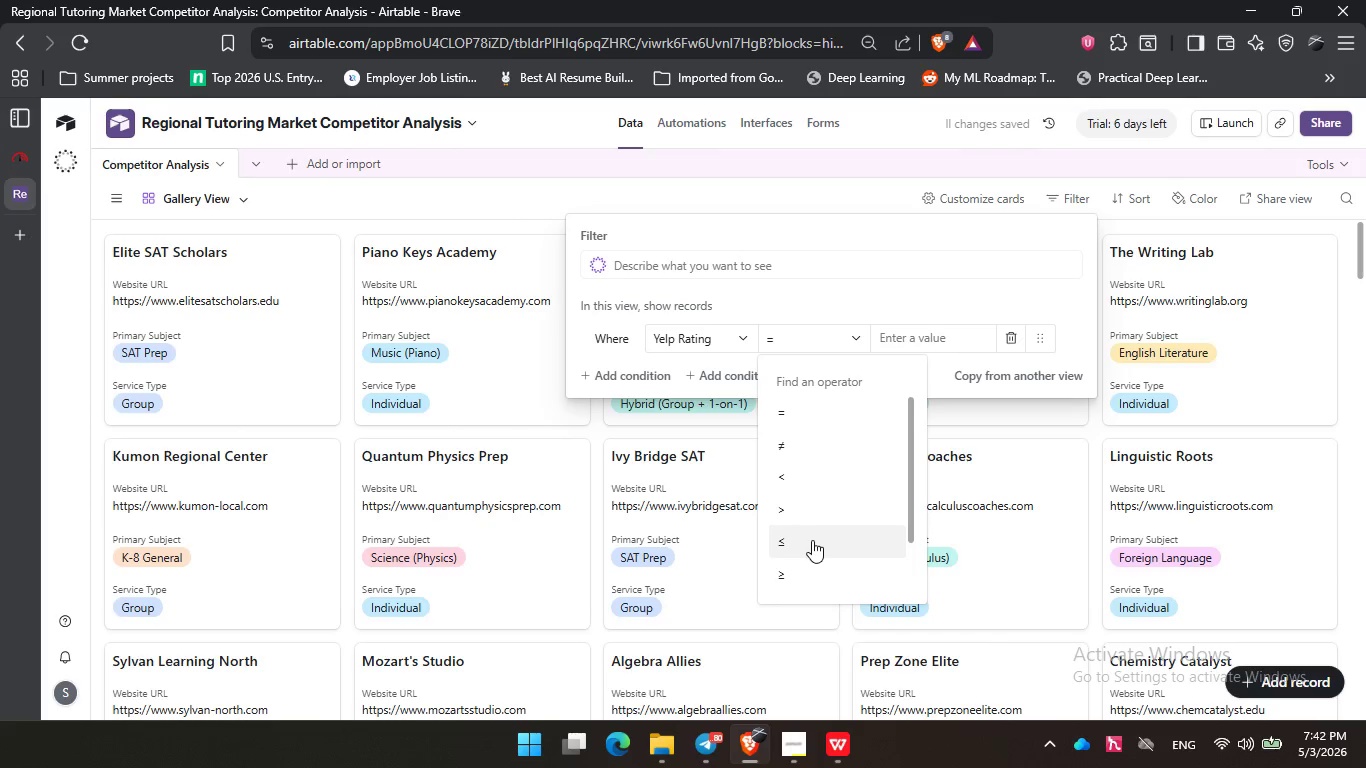 
left_click([840, 567])
 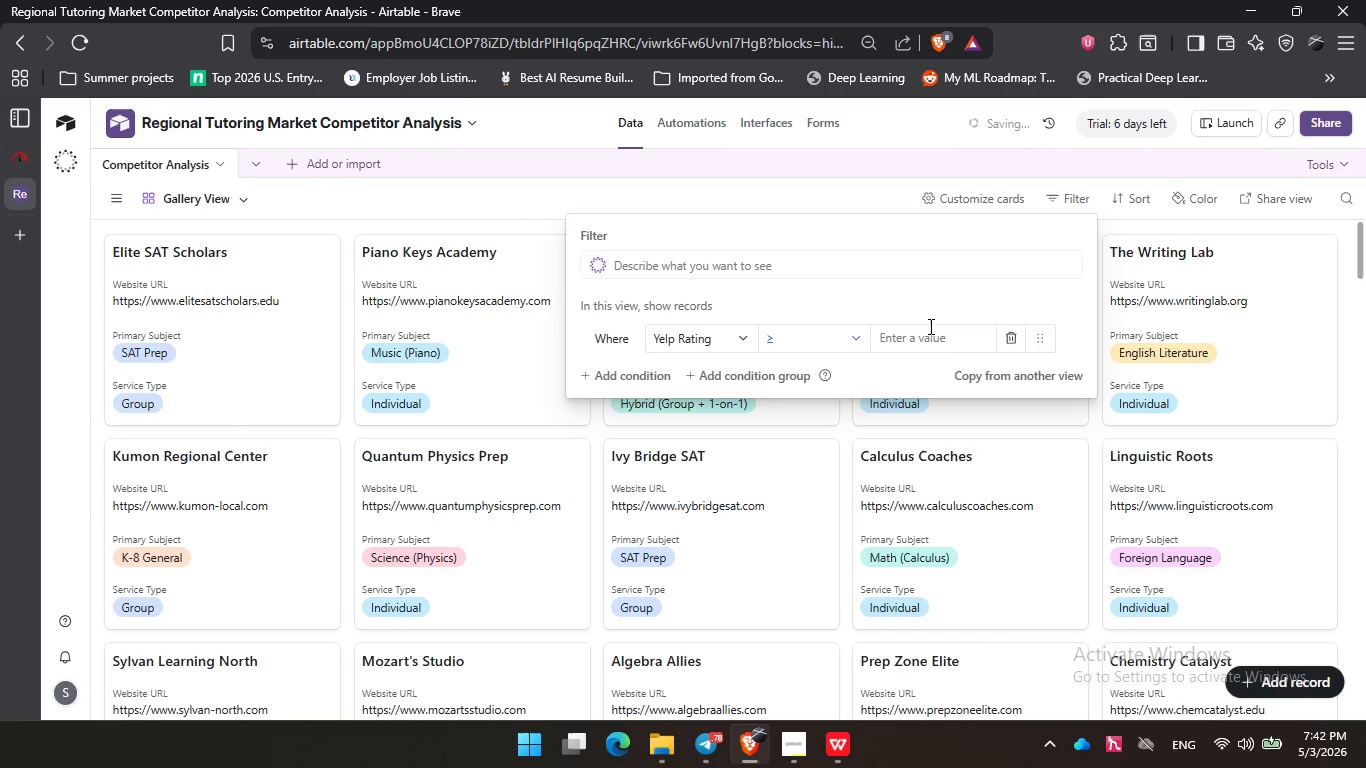 
left_click([929, 326])
 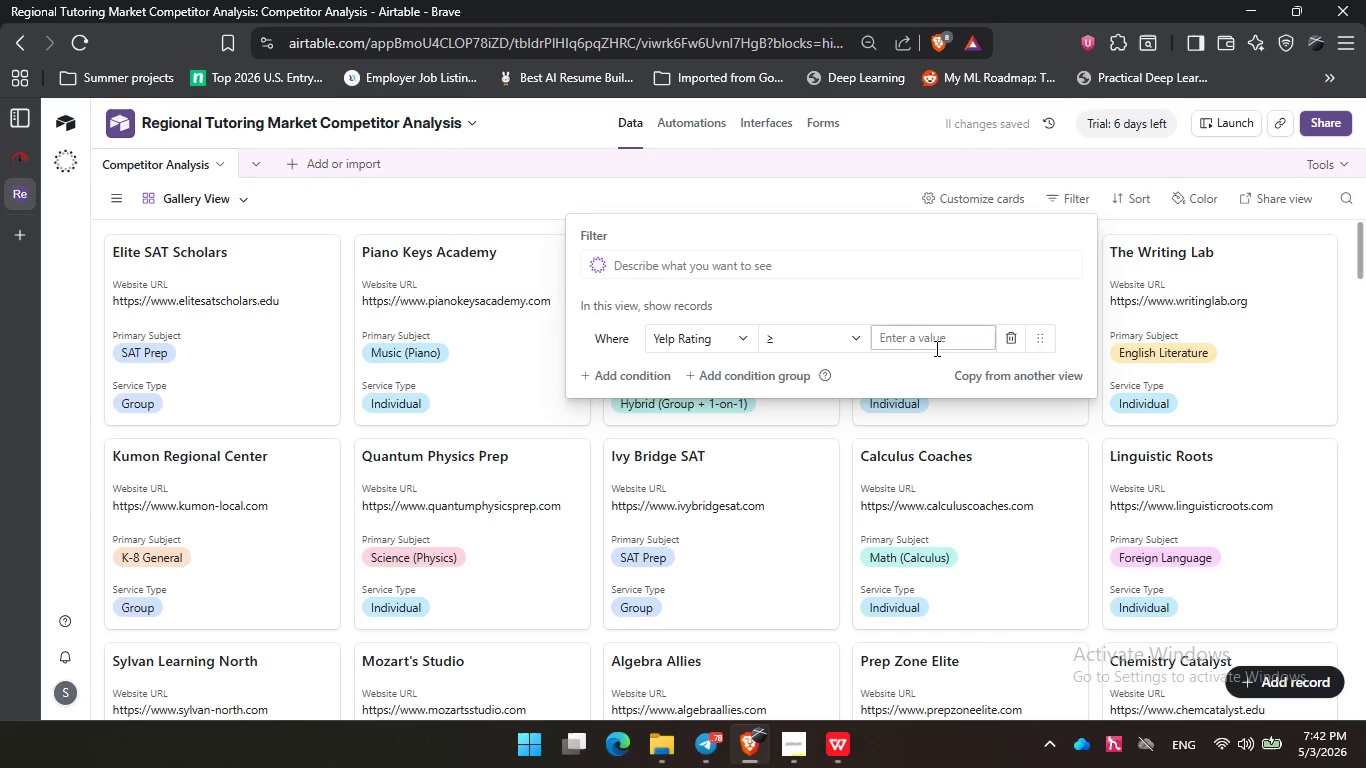 
key(Numpad4)
 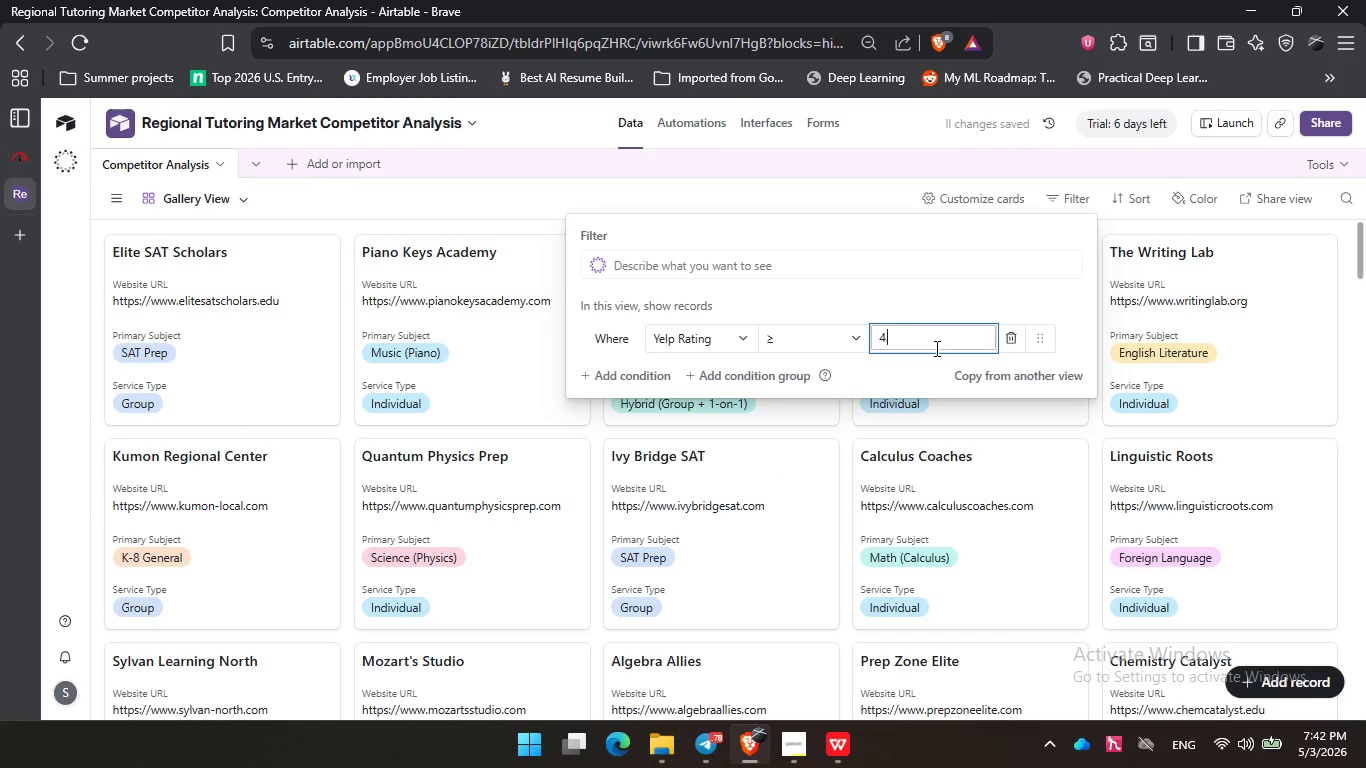 
key(NumpadDecimal)
 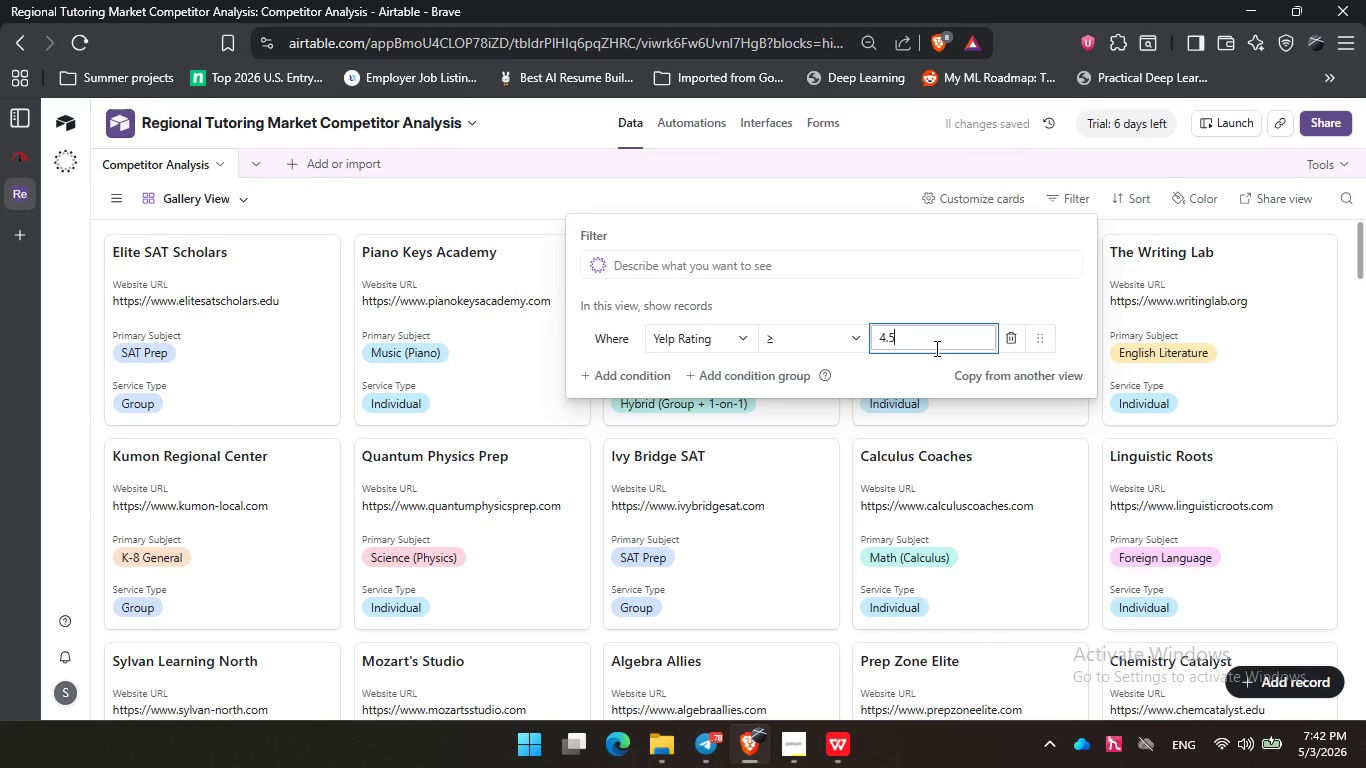 
key(Numpad5)
 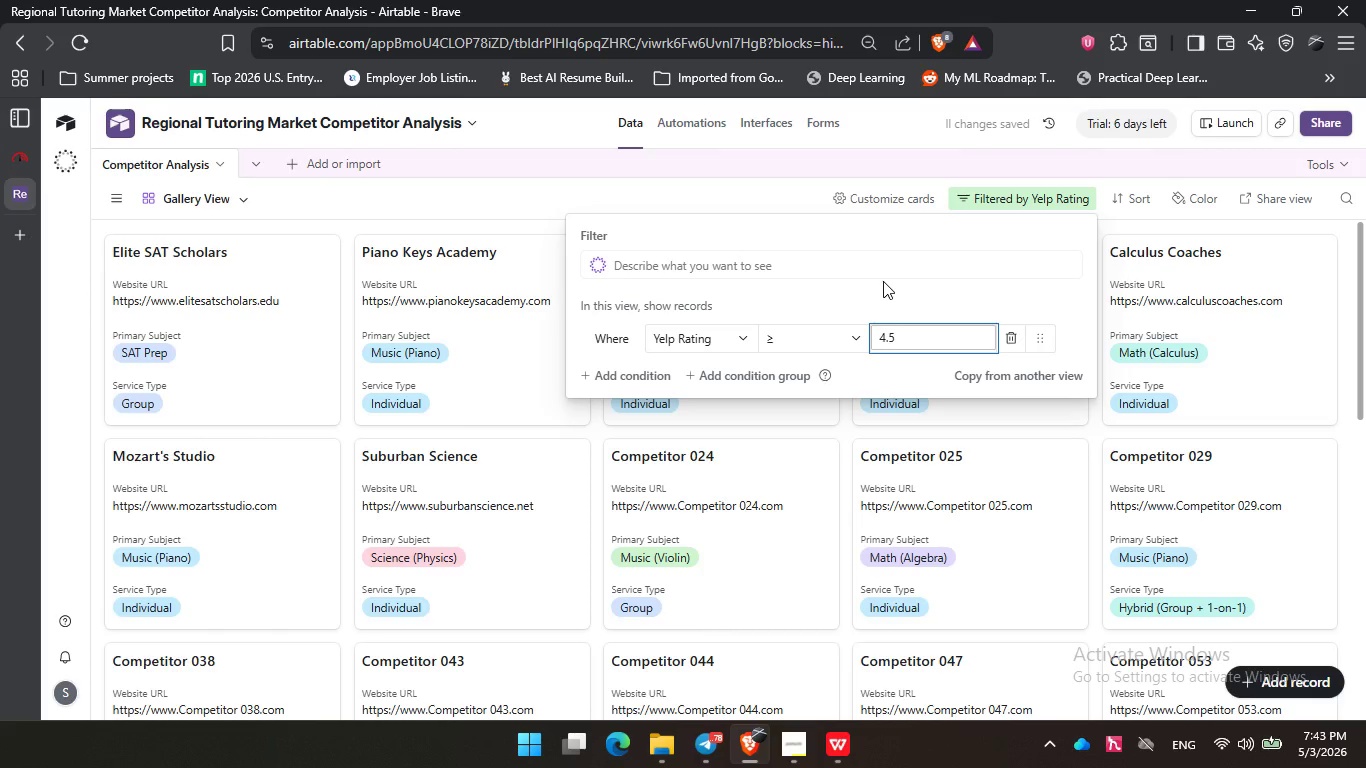 
wait(5.27)
 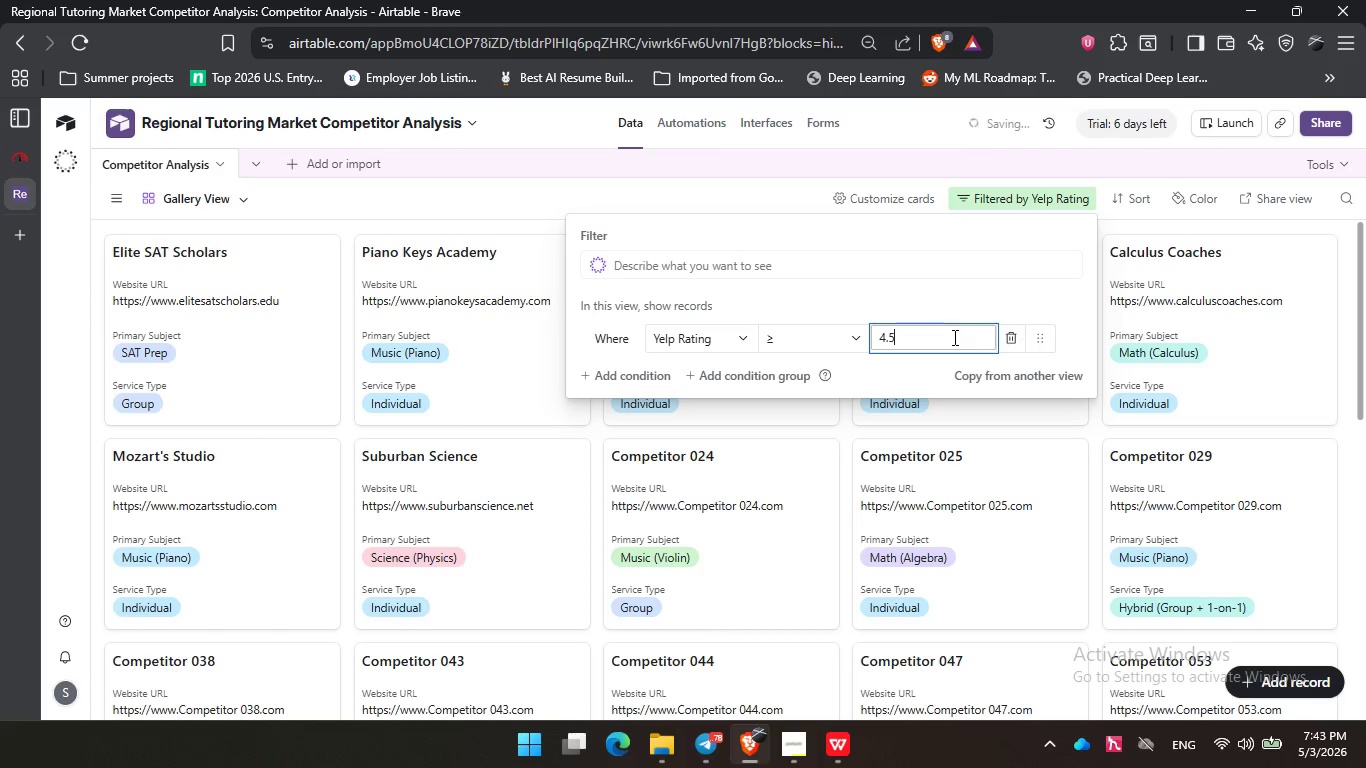 
left_click([885, 195])
 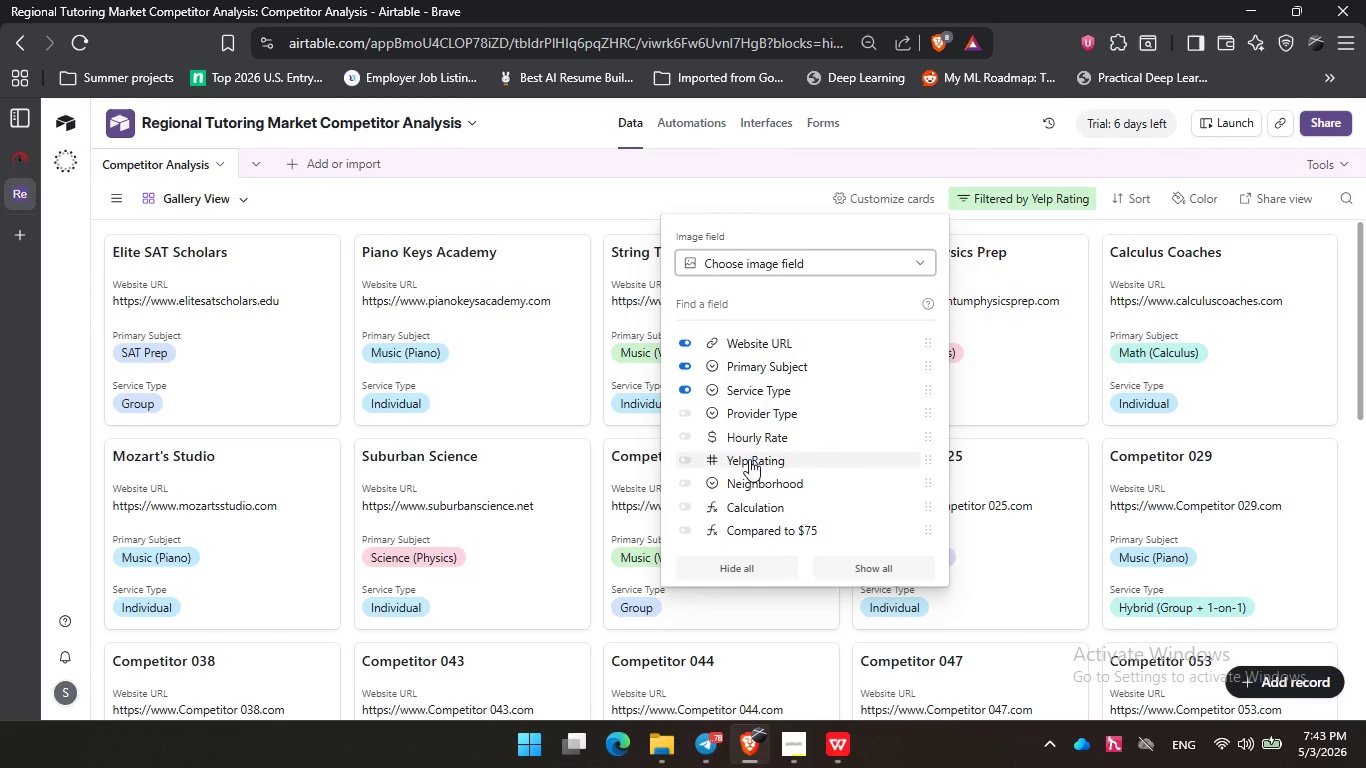 
left_click([751, 439])
 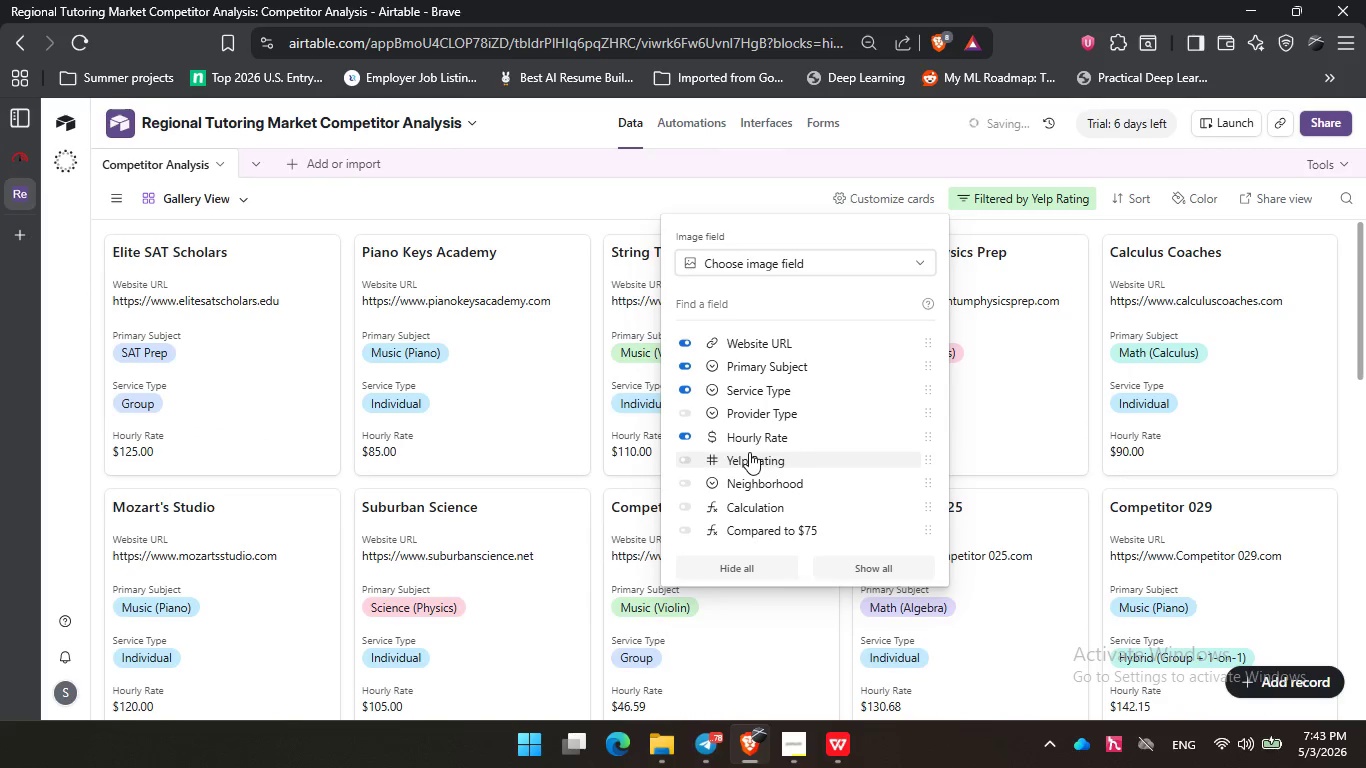 
left_click([749, 452])
 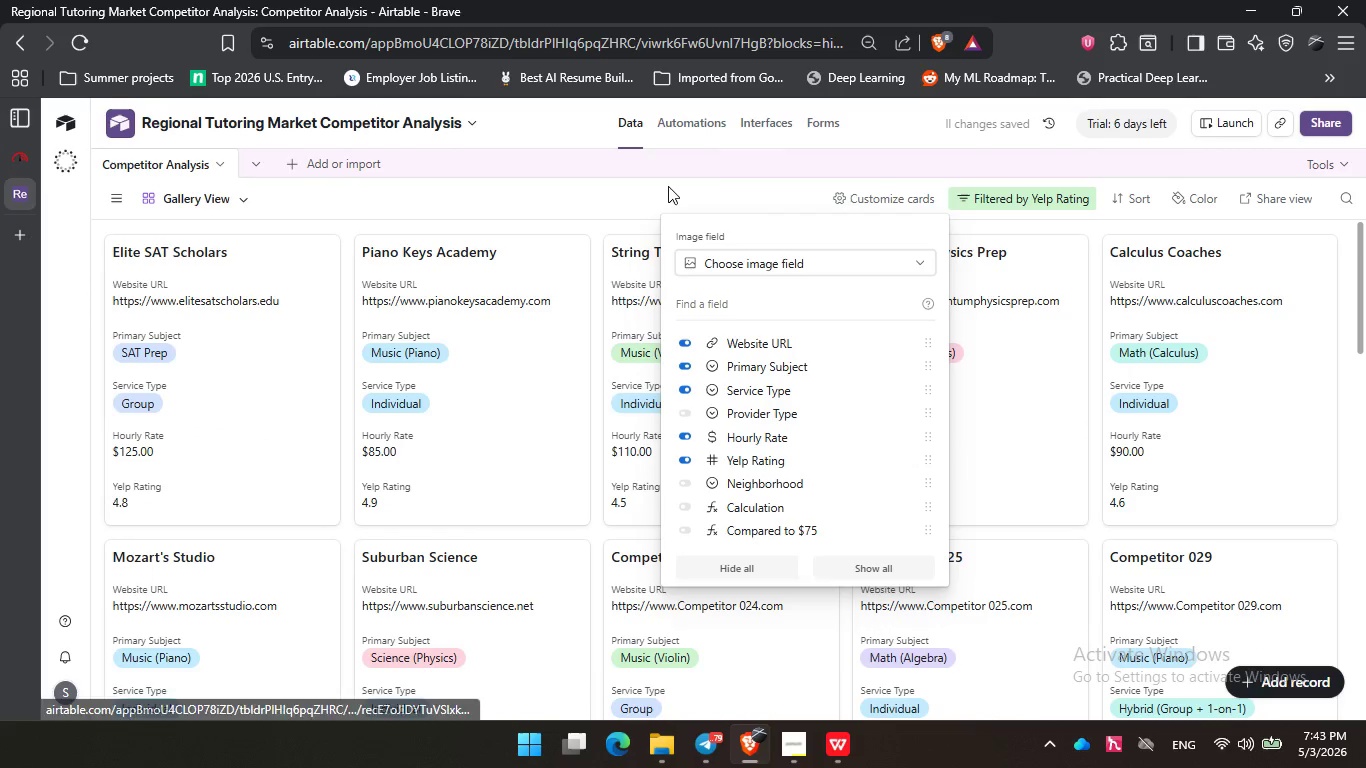 
left_click([1152, 194])
 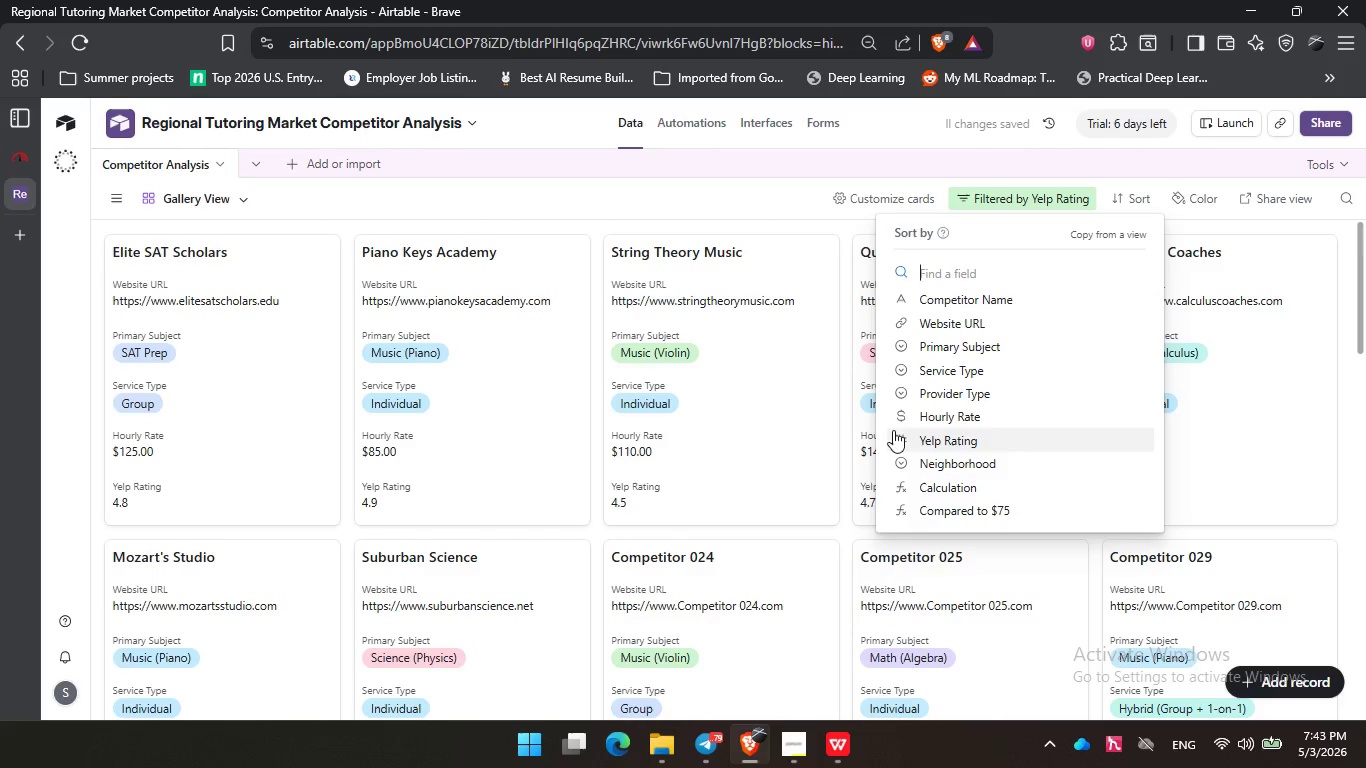 
left_click([954, 410])
 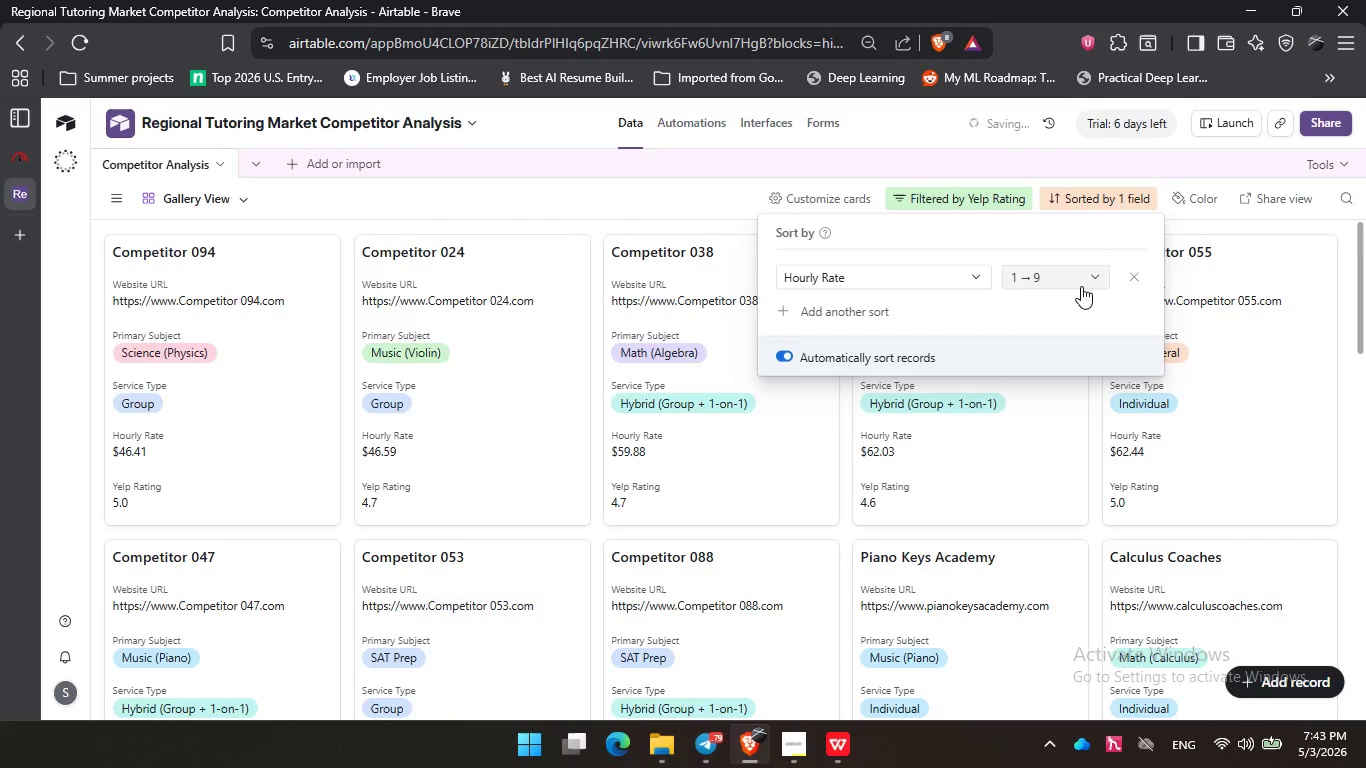 
left_click([1081, 286])
 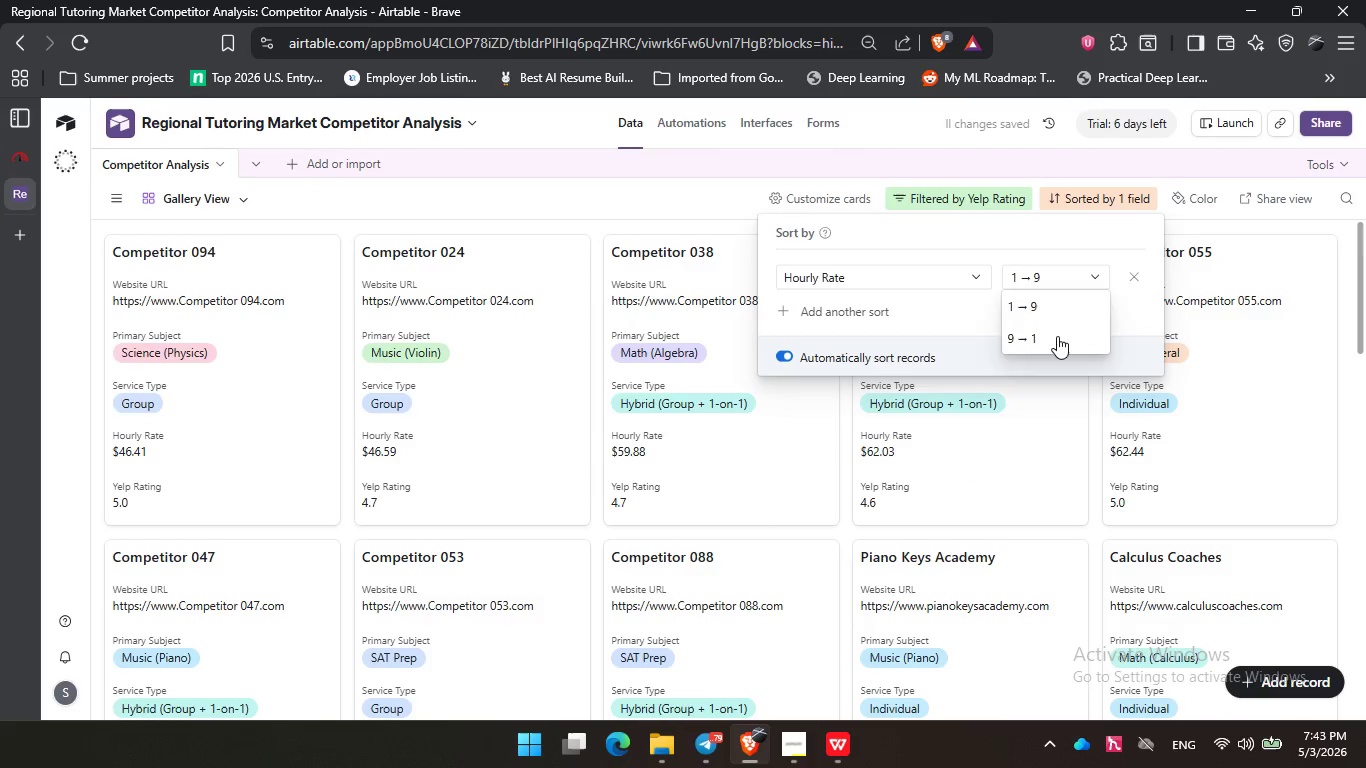 
left_click([1057, 336])
 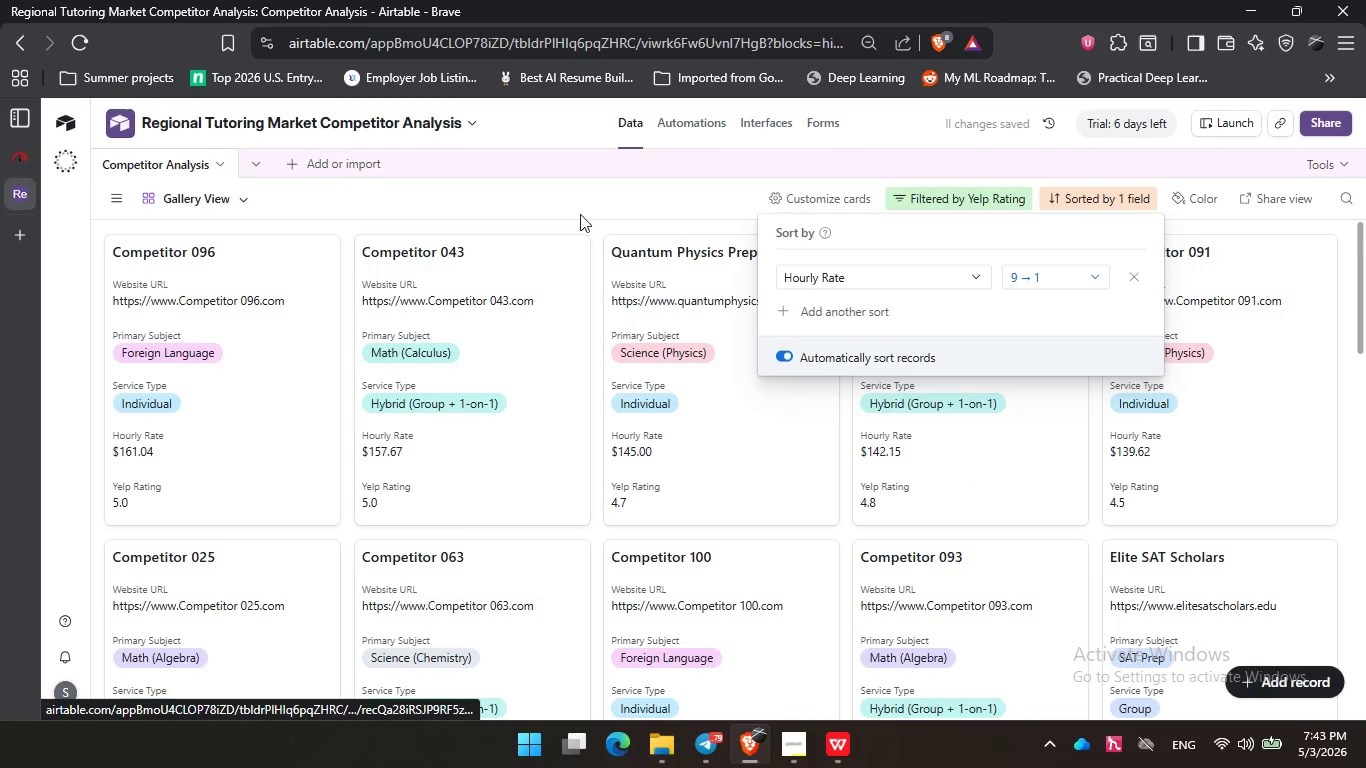 
left_click([593, 197])
 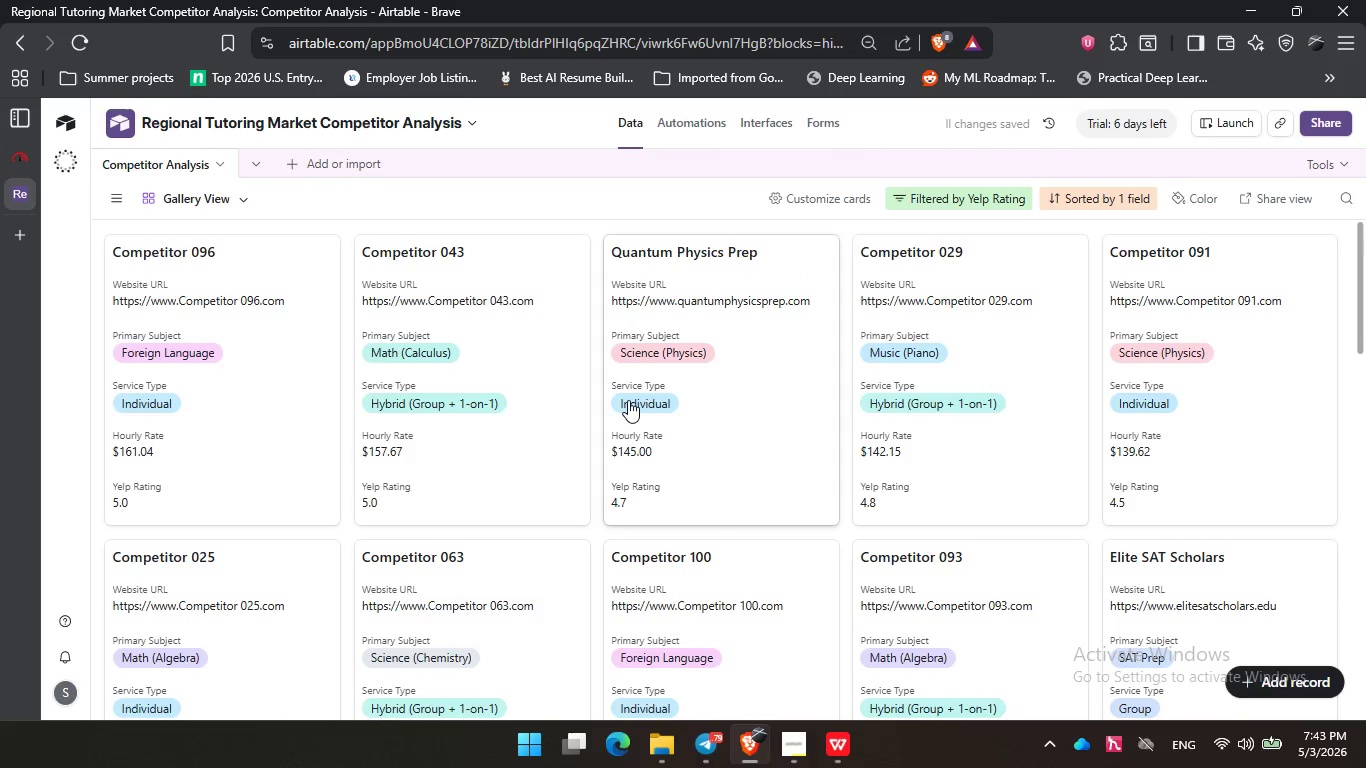 
scroll: coordinate [628, 399], scroll_direction: down, amount: 20.0
 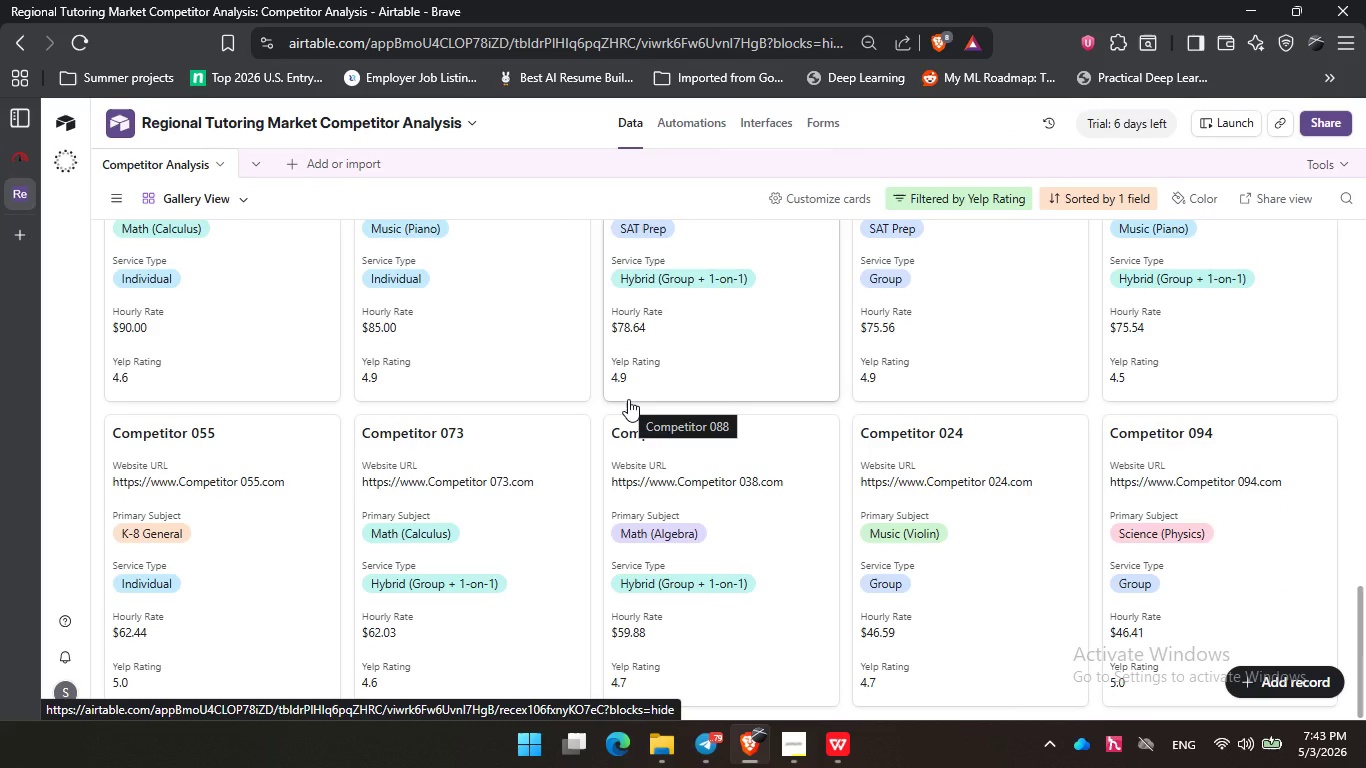 
wait(9.76)
 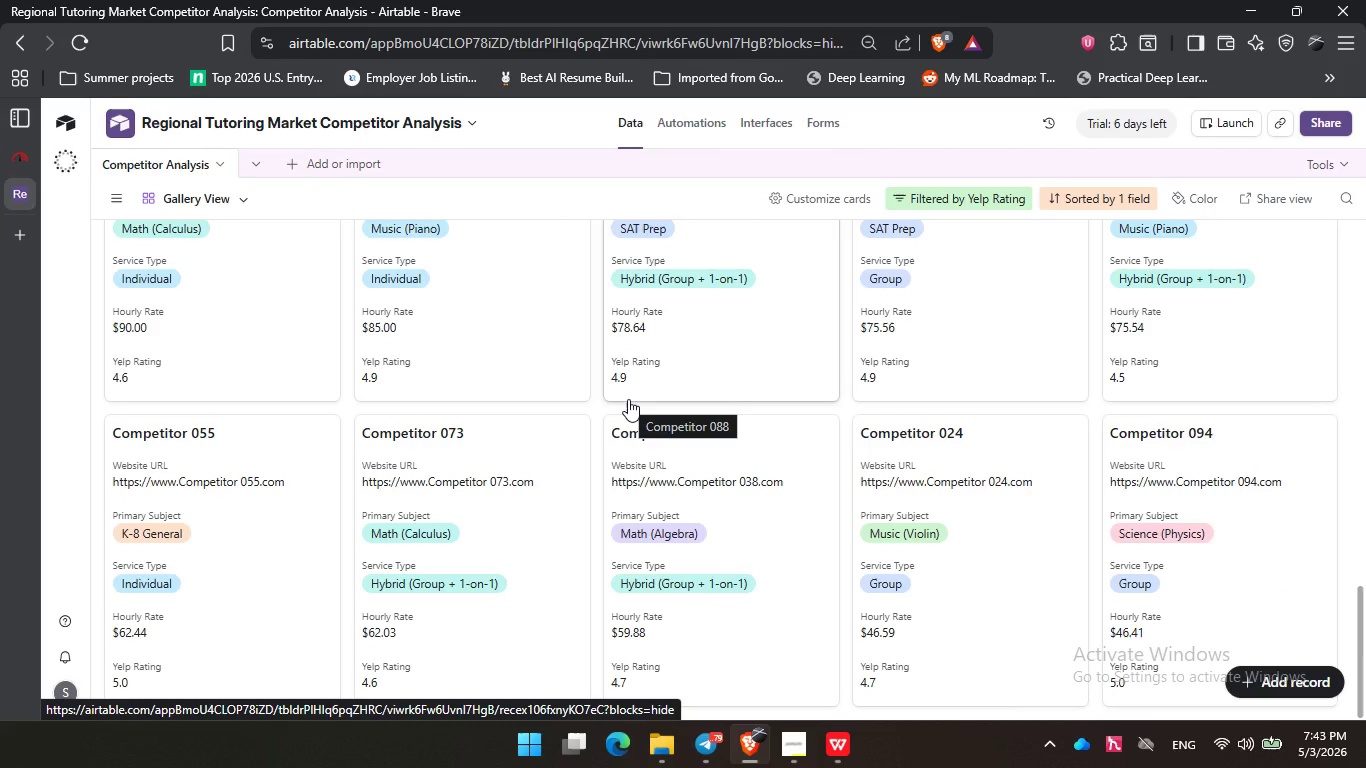 
scroll: coordinate [716, 351], scroll_direction: up, amount: 20.0
 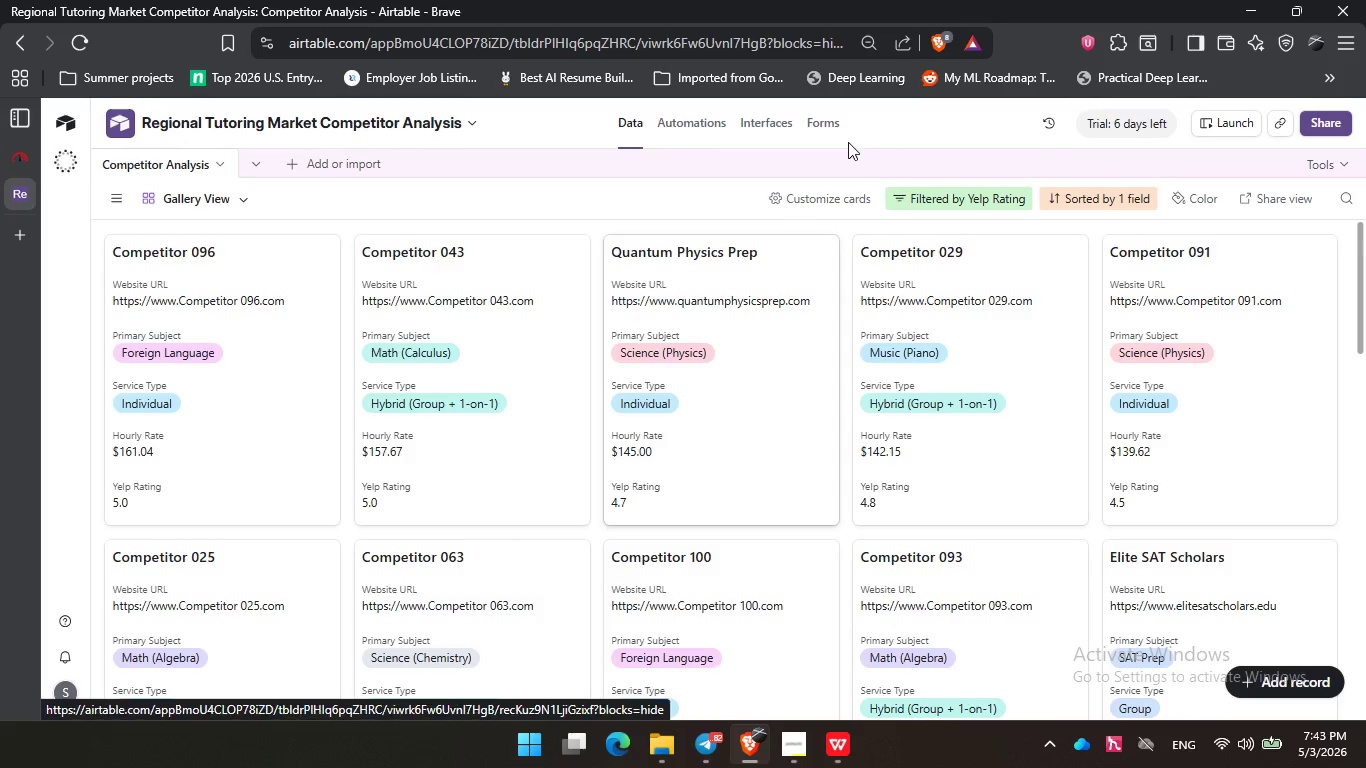 
wait(6.08)
 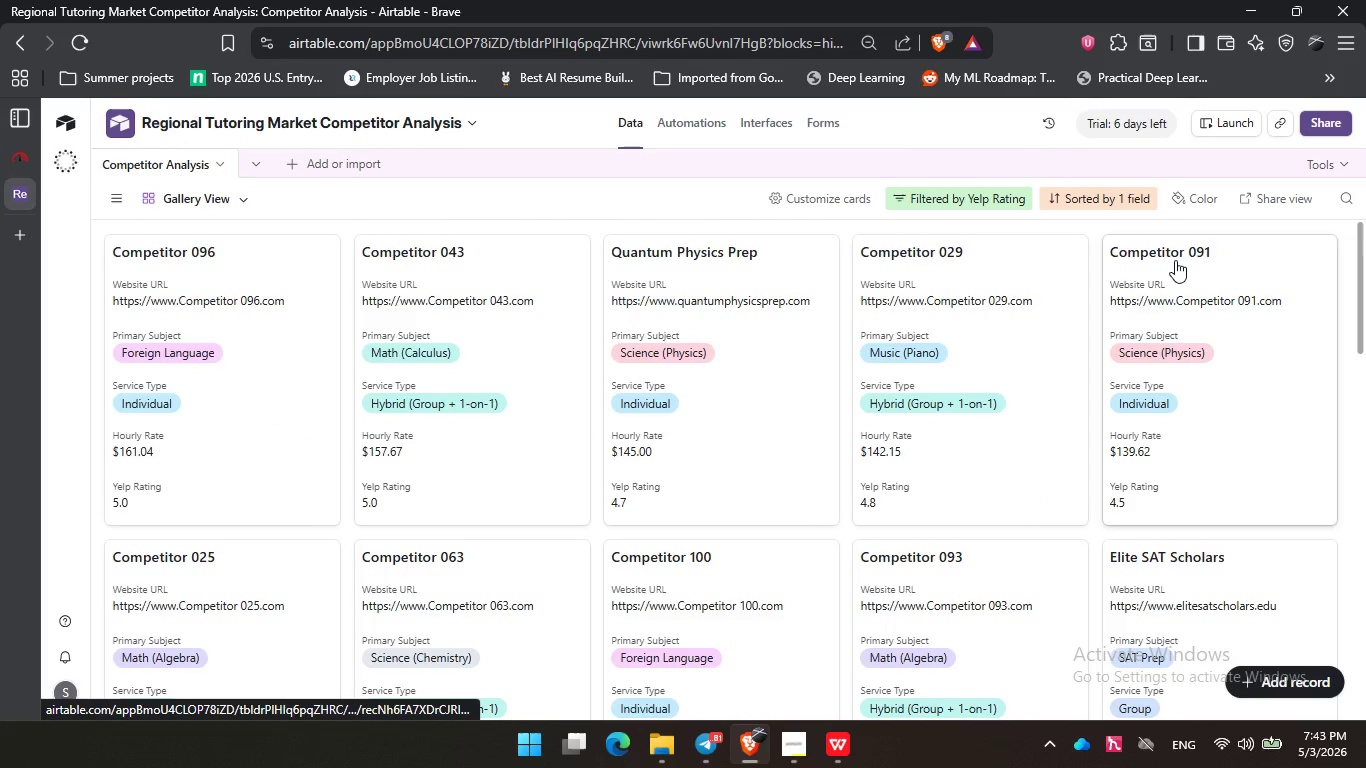 
left_click([1012, 198])
 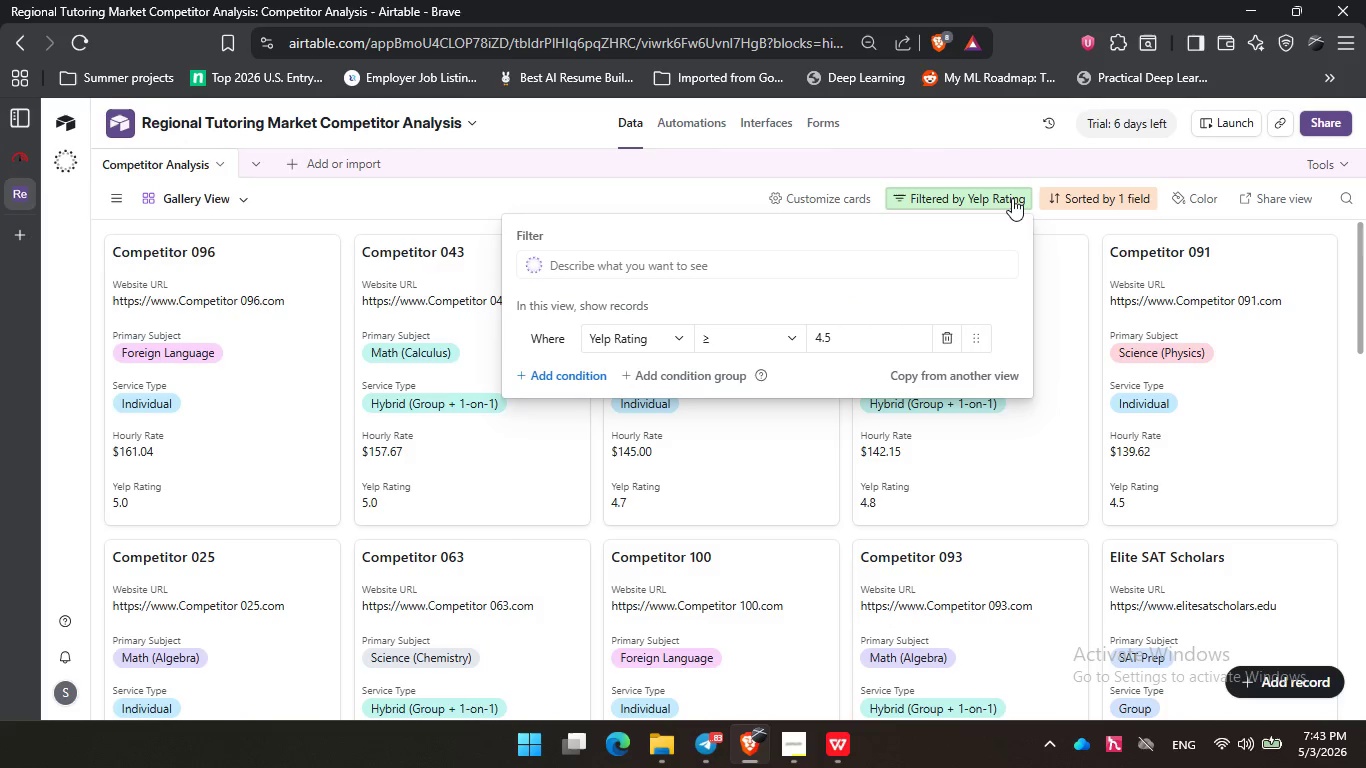 
left_click([1012, 198])
 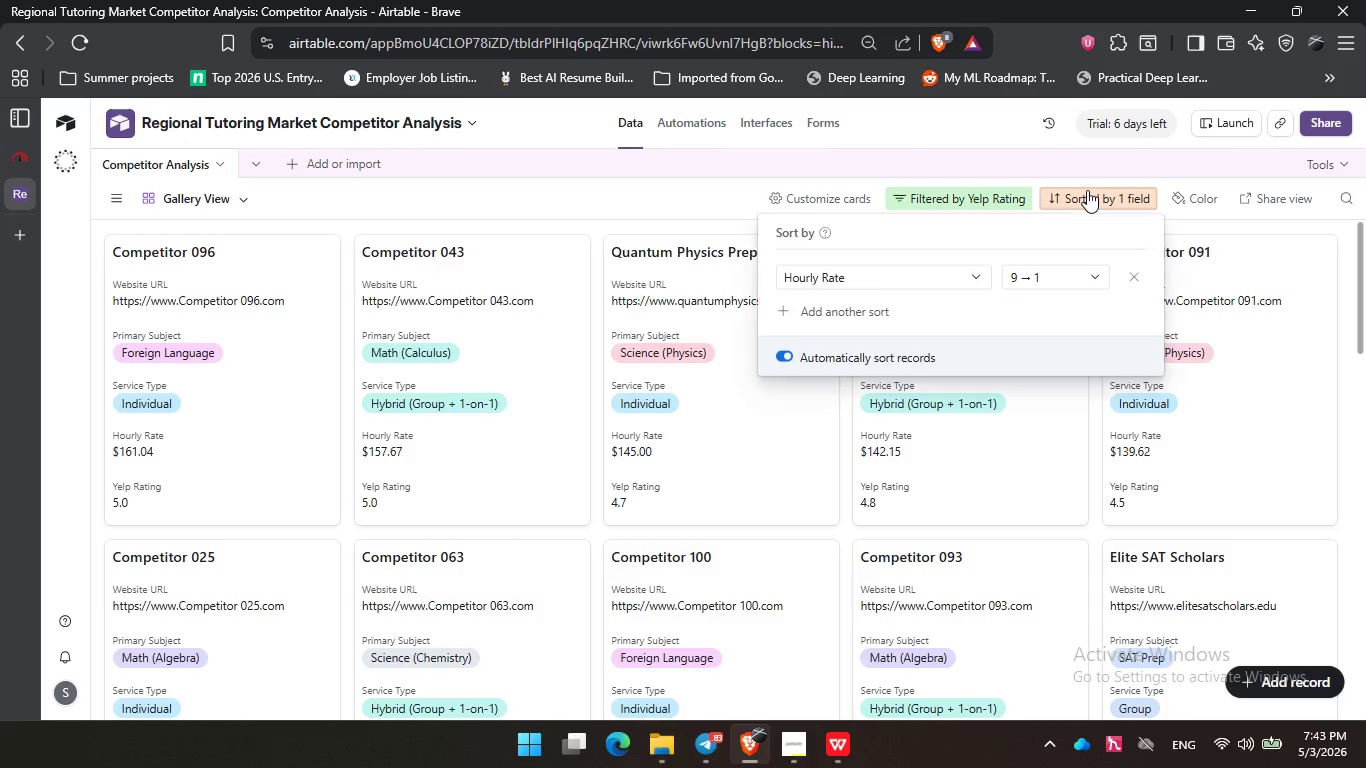 
double_click([1087, 190])
 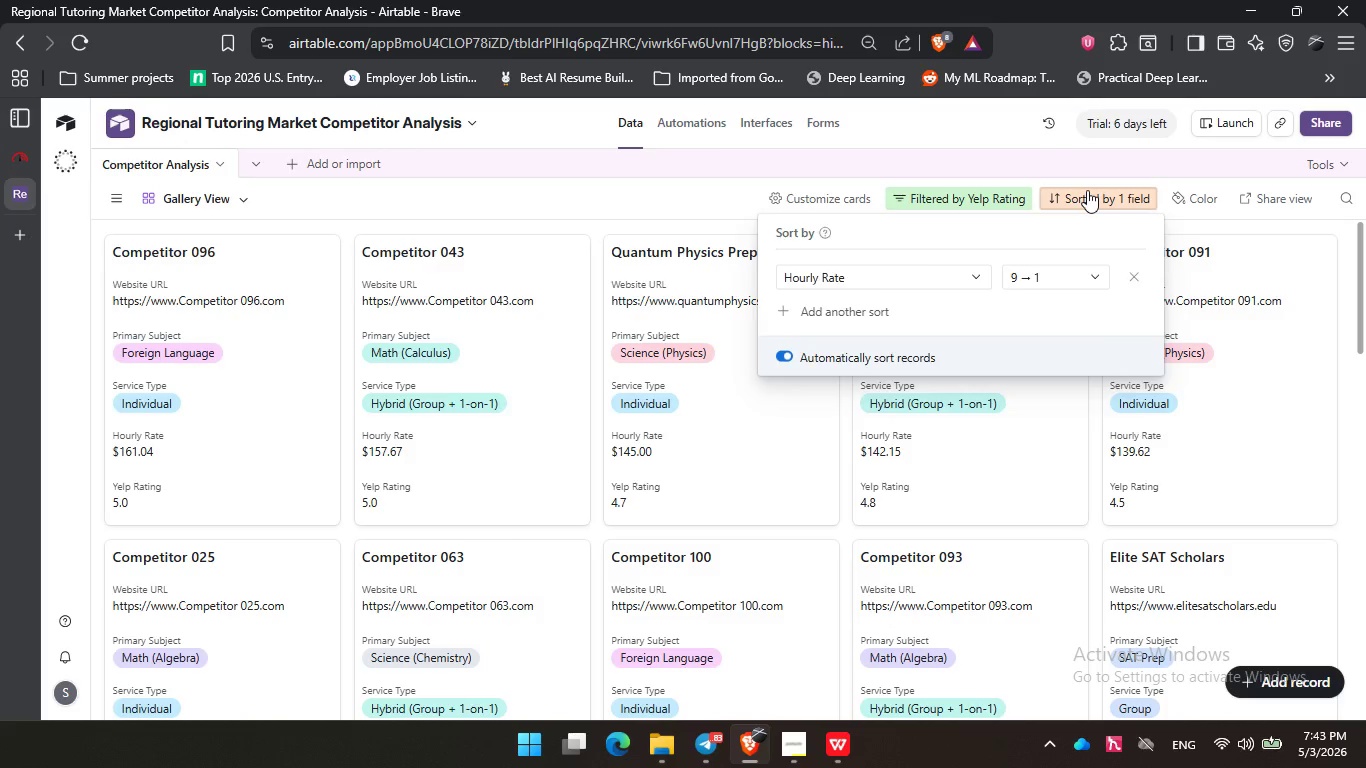 
left_click([1087, 190])
 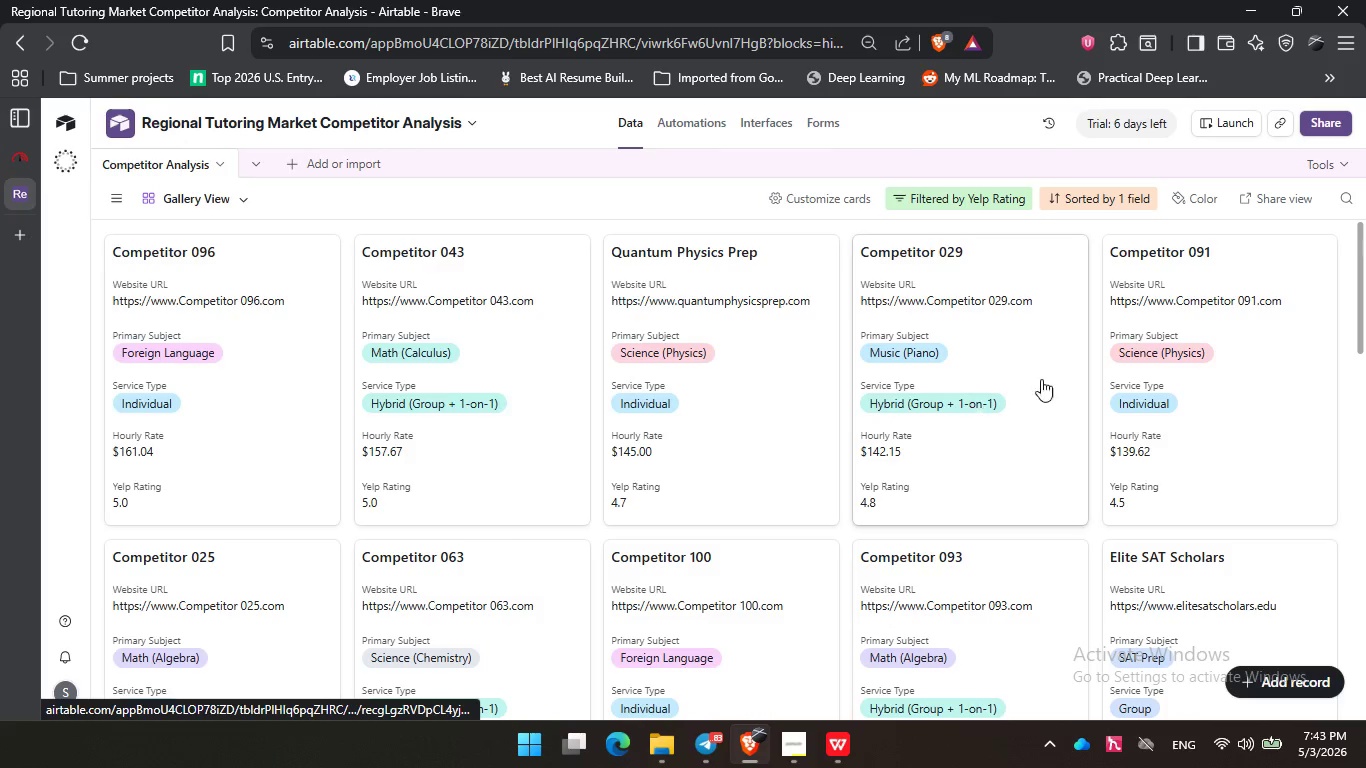 
left_click([1190, 199])
 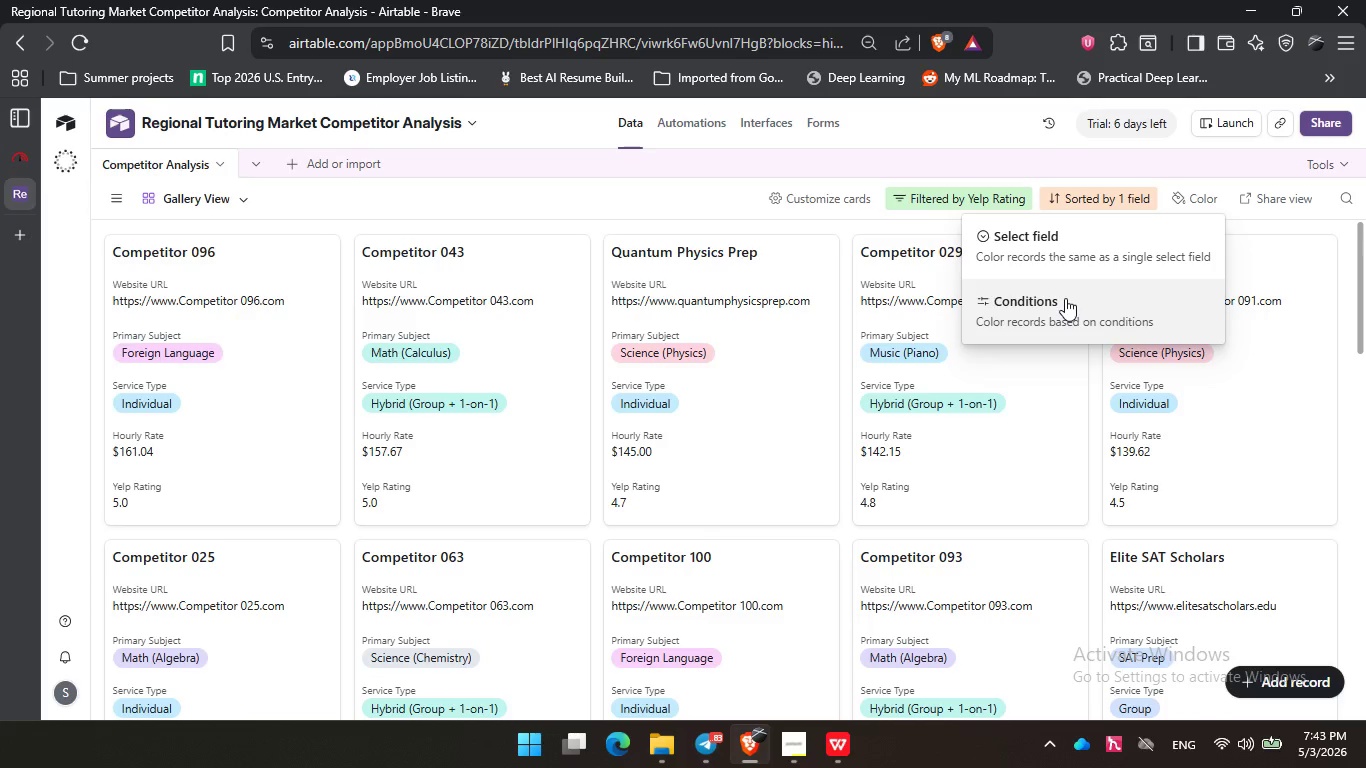 
left_click([1080, 261])
 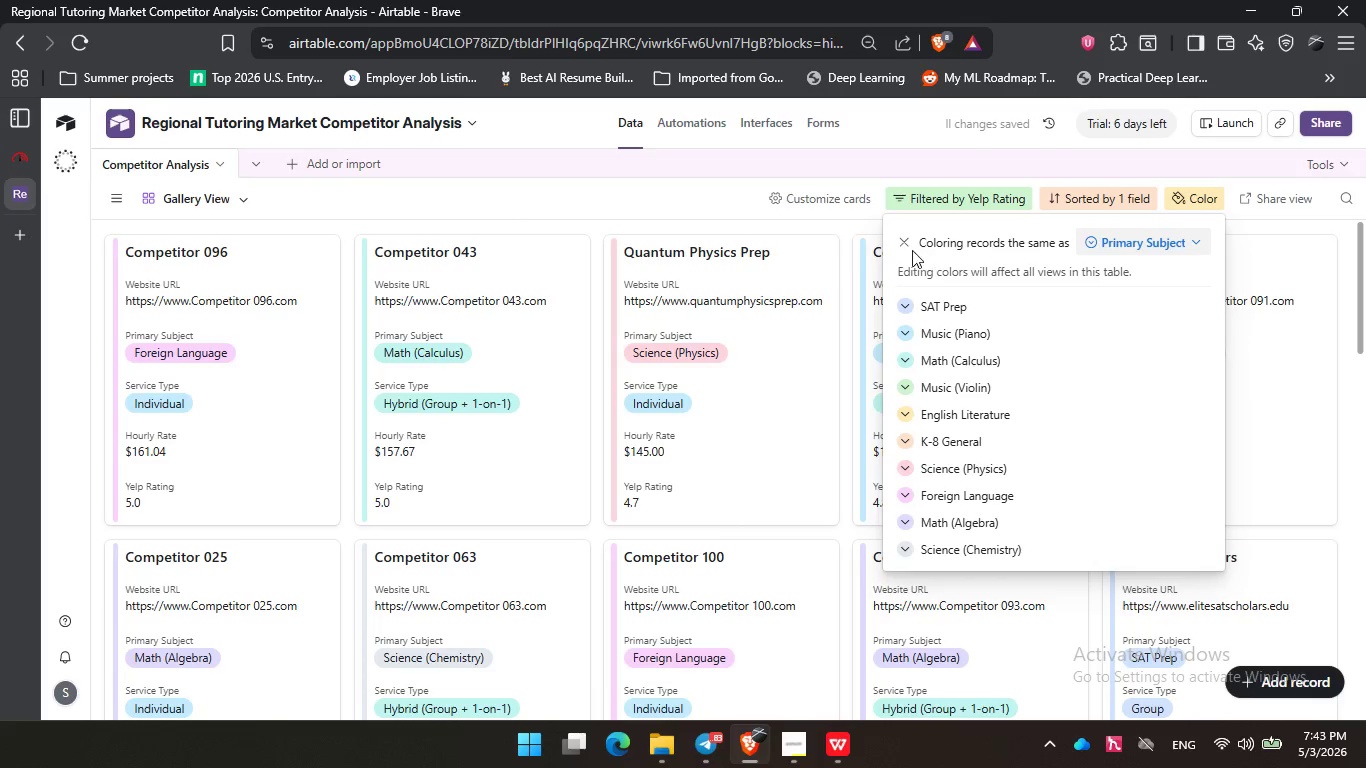 
left_click([905, 242])
 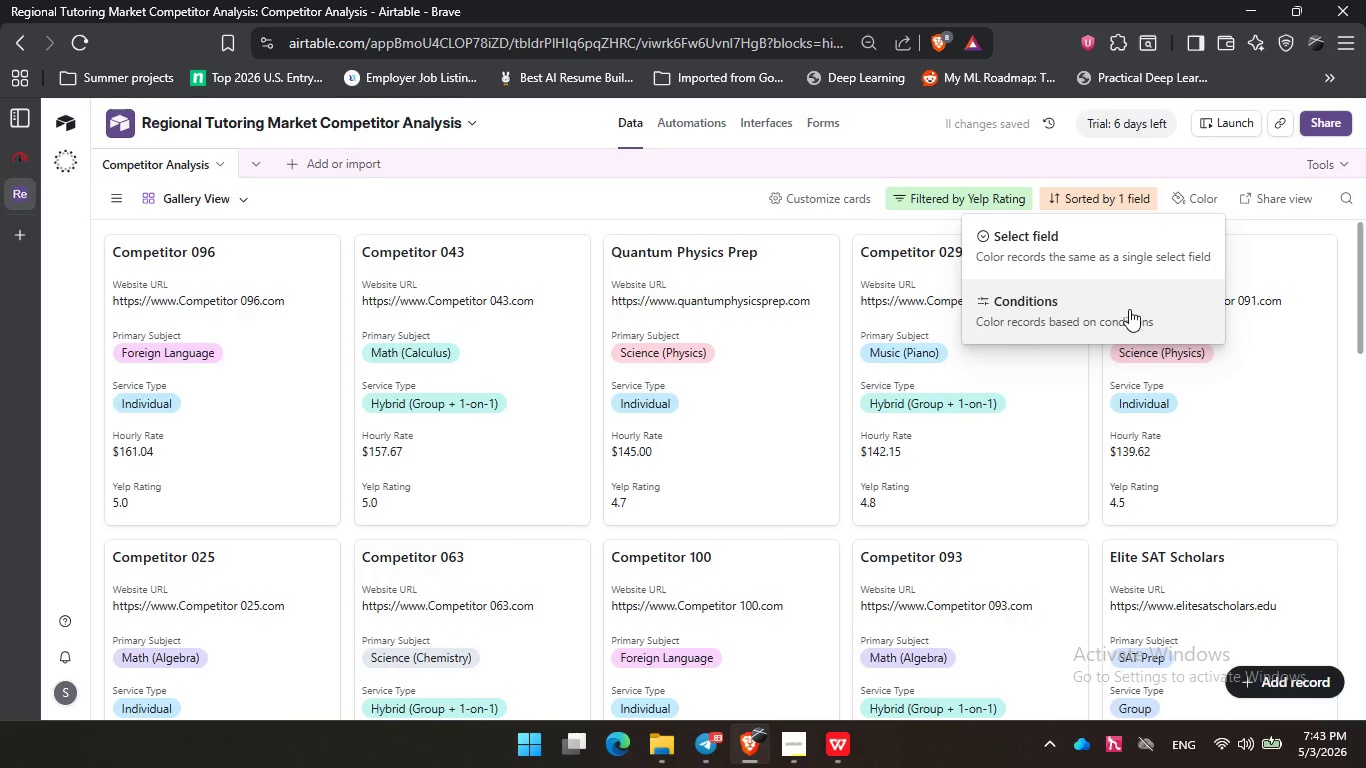 
left_click([1129, 309])
 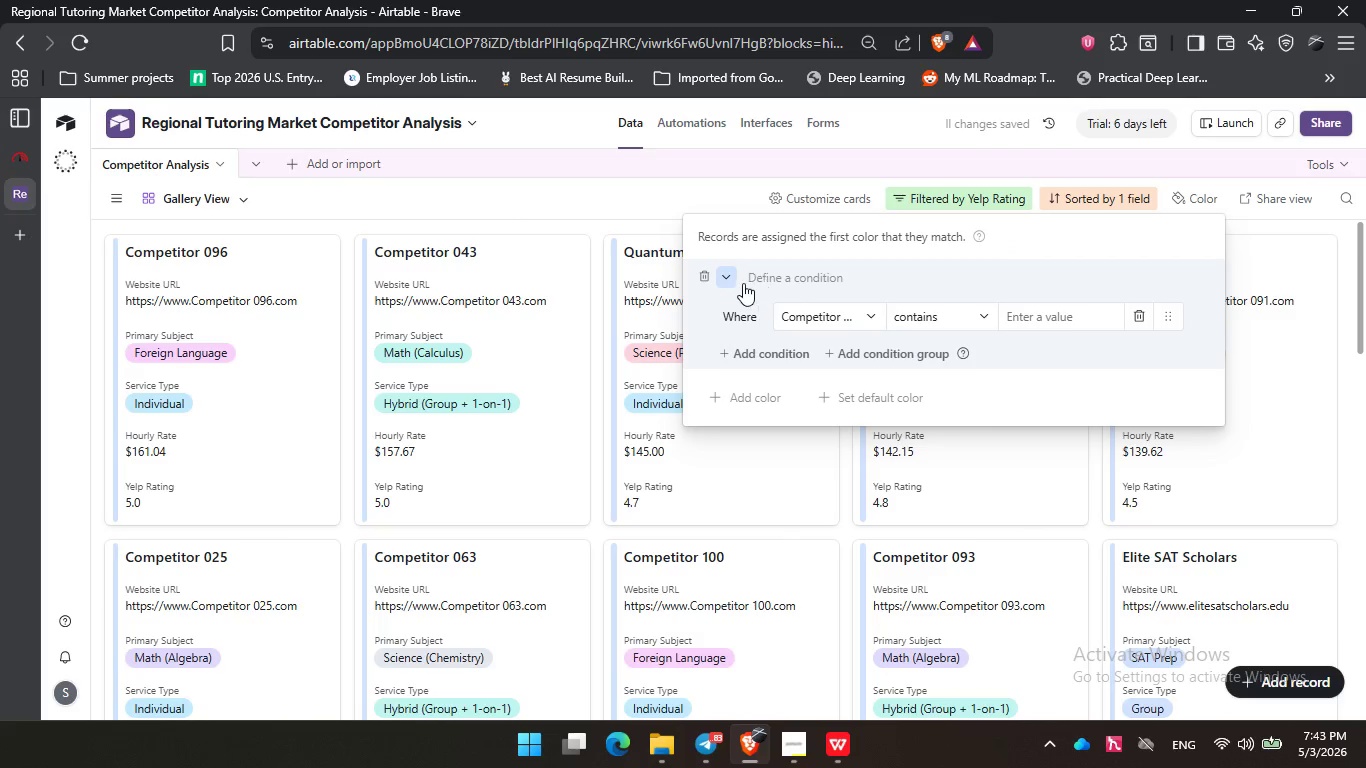 
left_click([738, 283])
 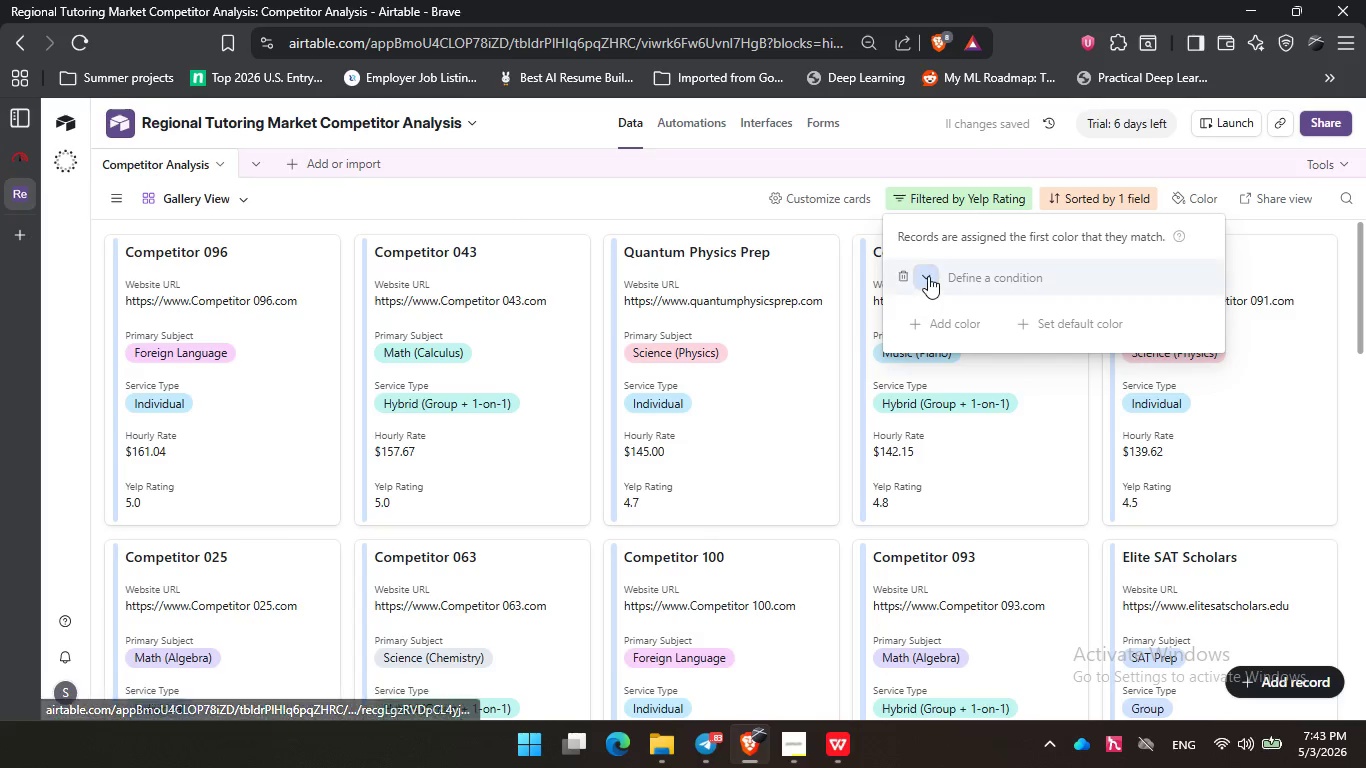 
left_click([928, 275])
 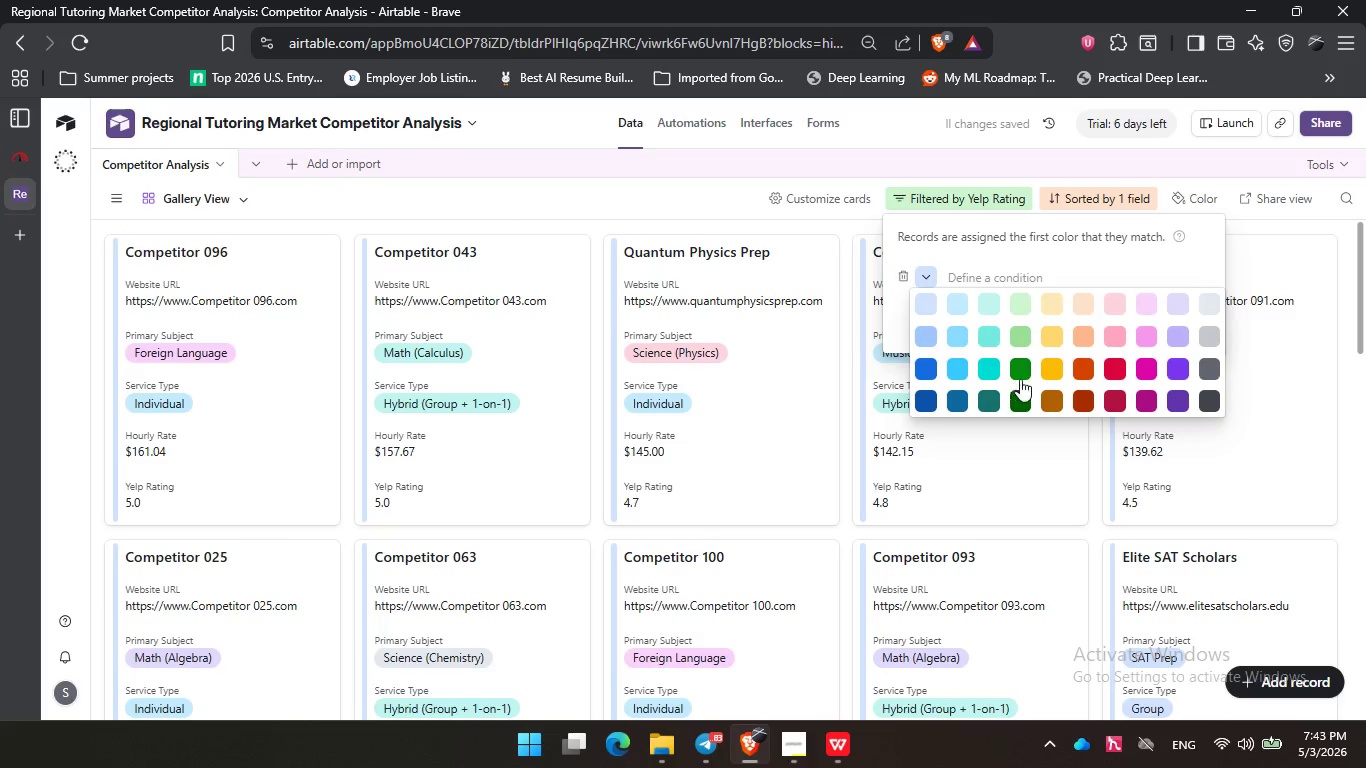 
left_click([1024, 371])
 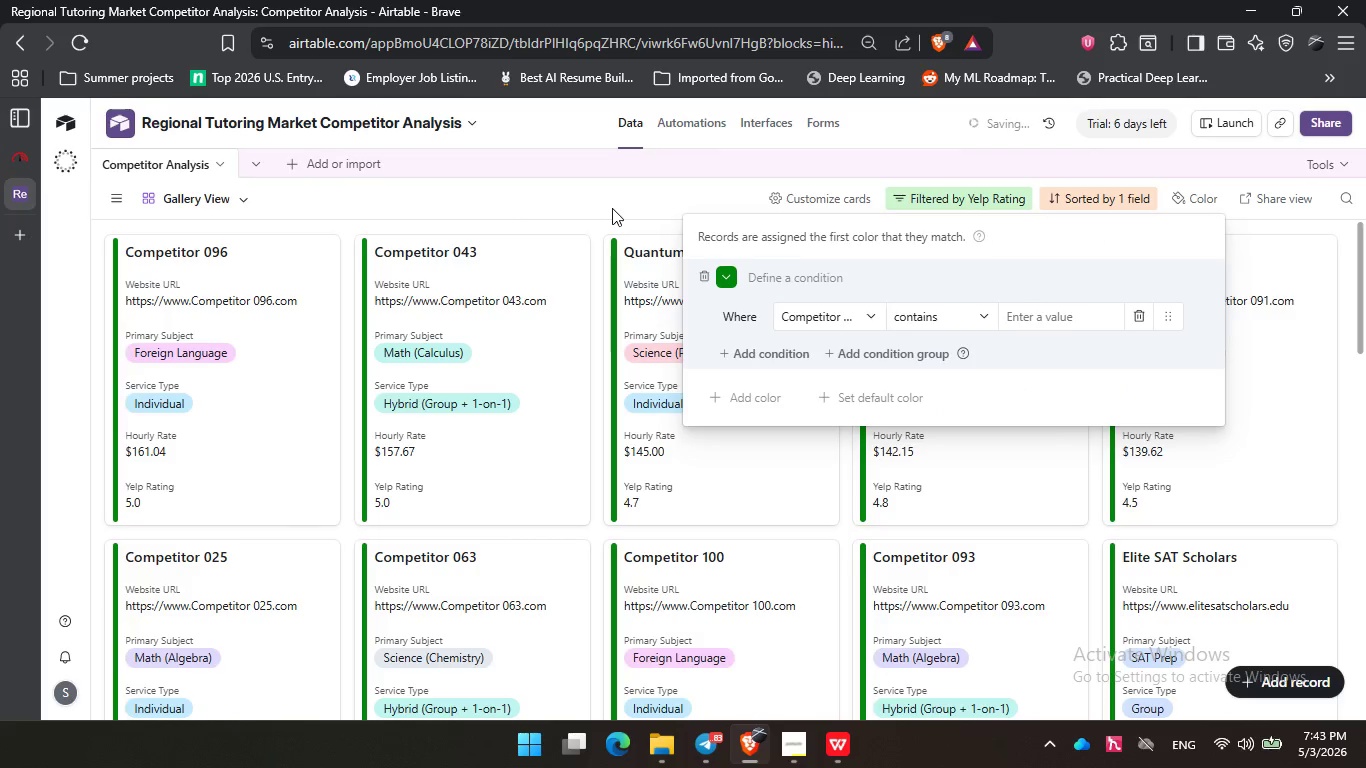 
left_click([612, 208])
 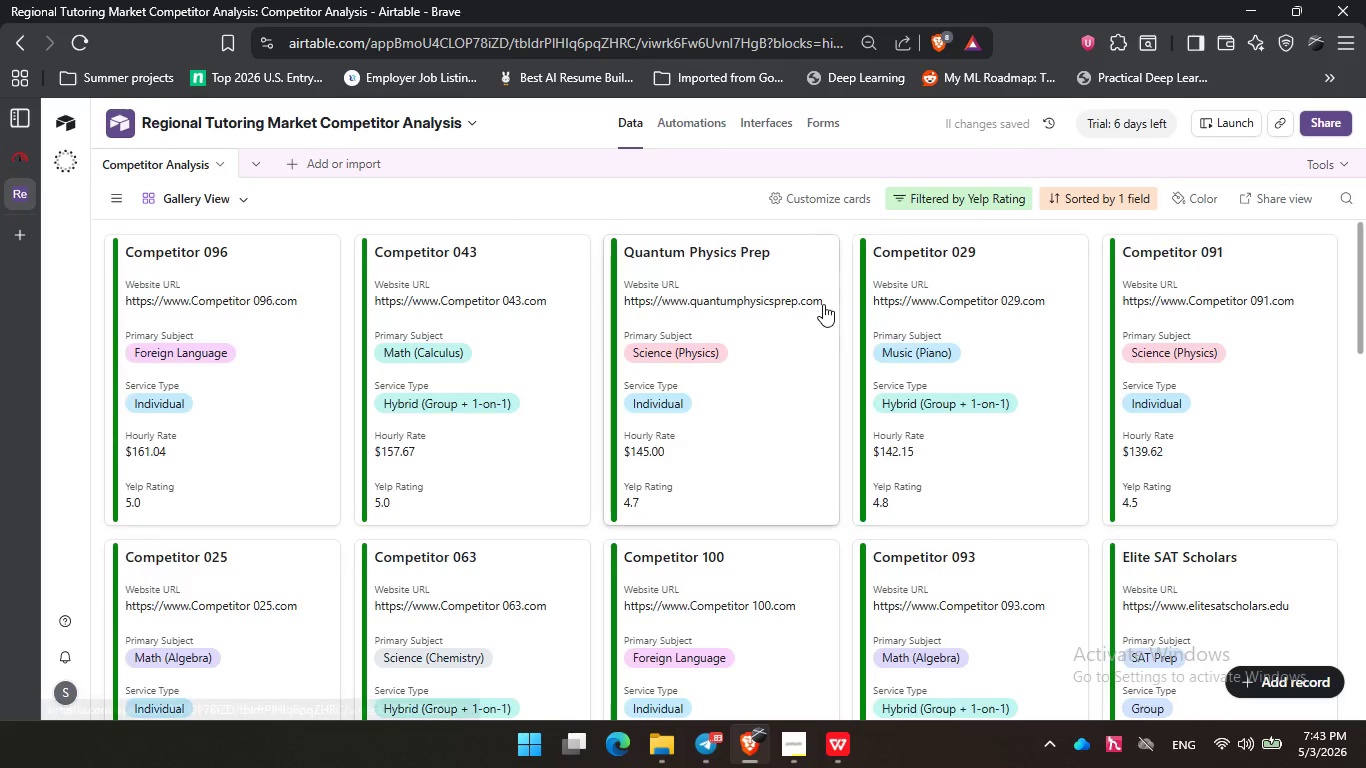 
scroll: coordinate [823, 302], scroll_direction: down, amount: 18.0
 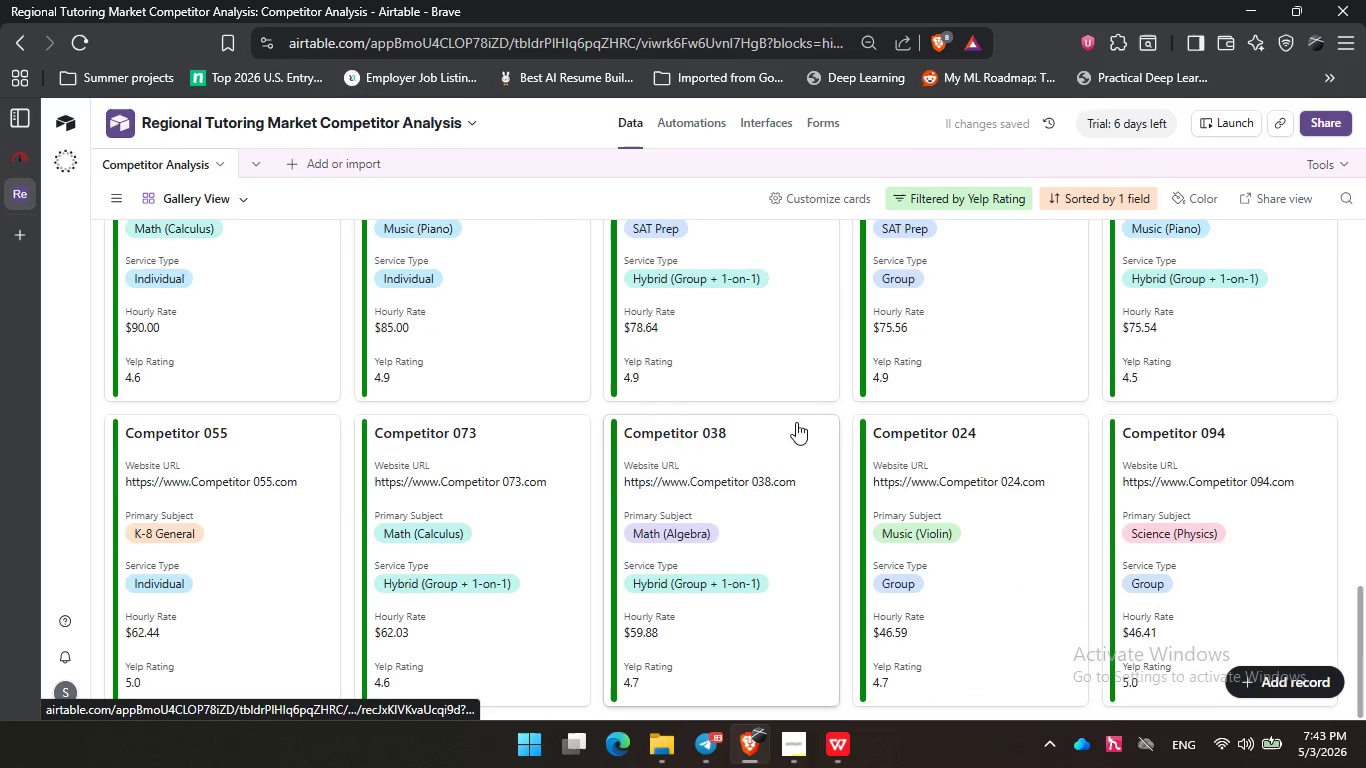 
scroll: coordinate [796, 422], scroll_direction: up, amount: 21.0
 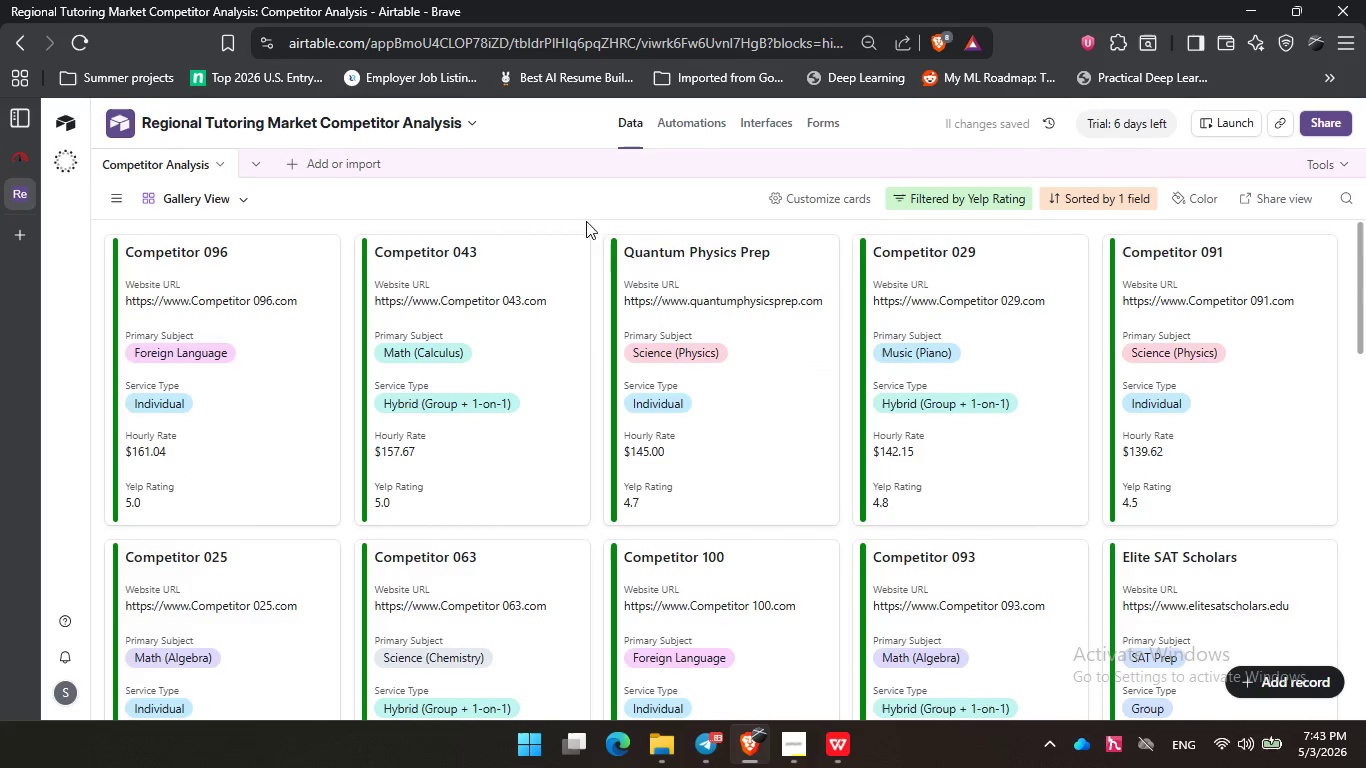 
double_click([637, 223])
 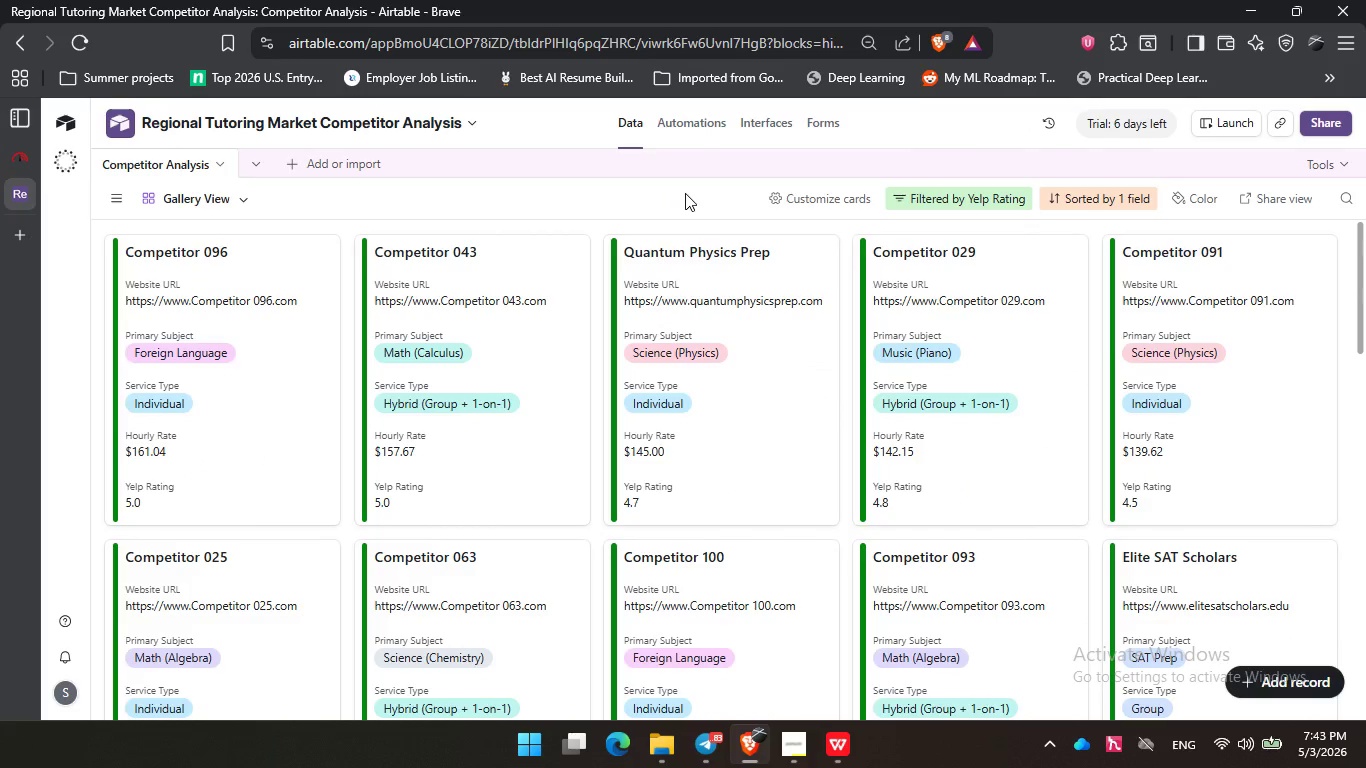 
triple_click([685, 193])
 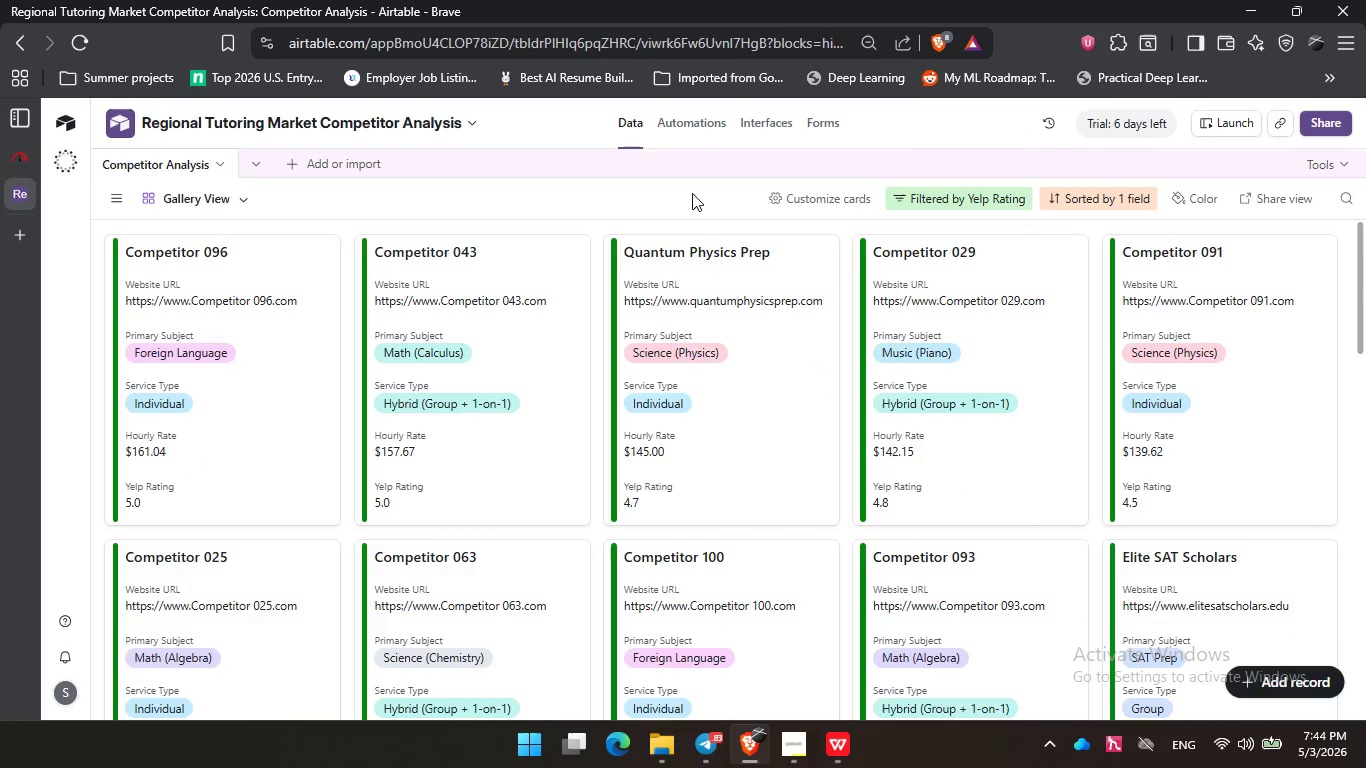 
wait(15.62)
 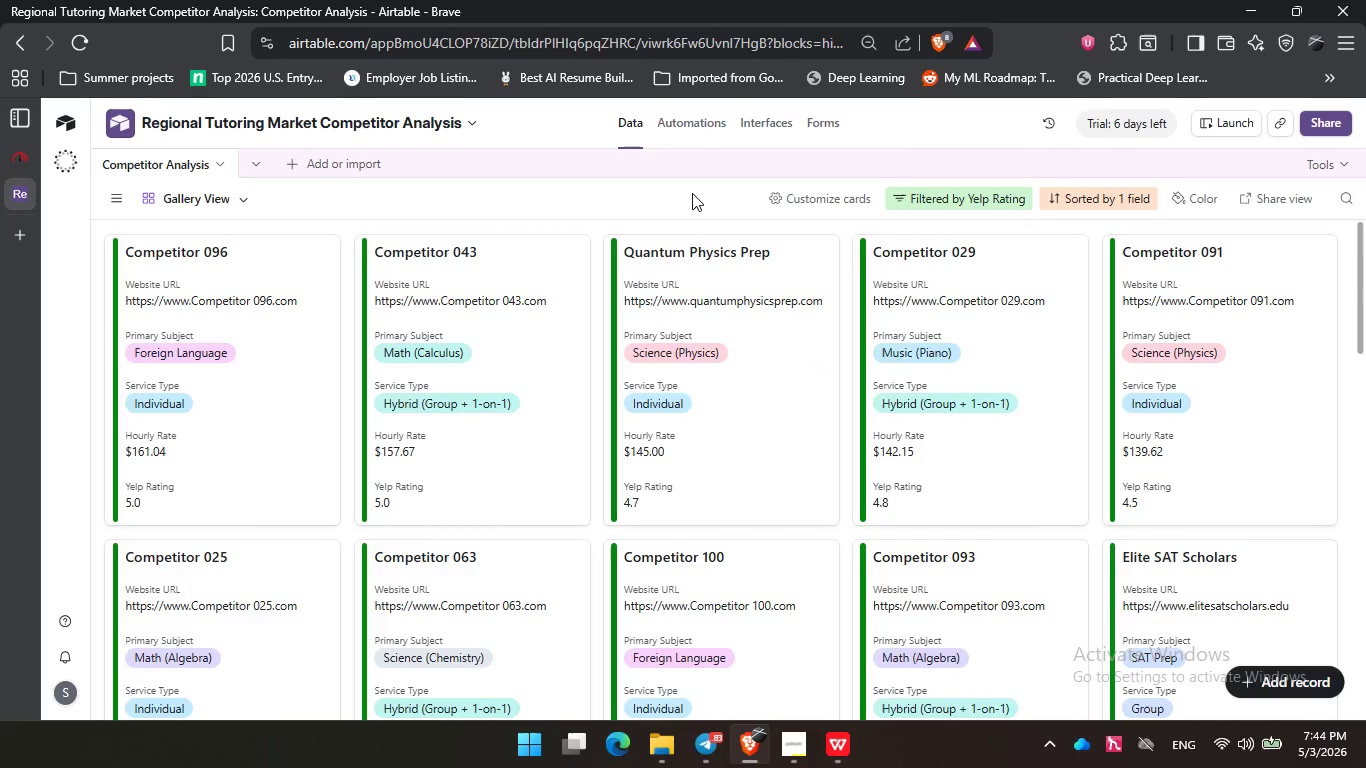 
scroll: coordinate [540, 352], scroll_direction: down, amount: 19.0
 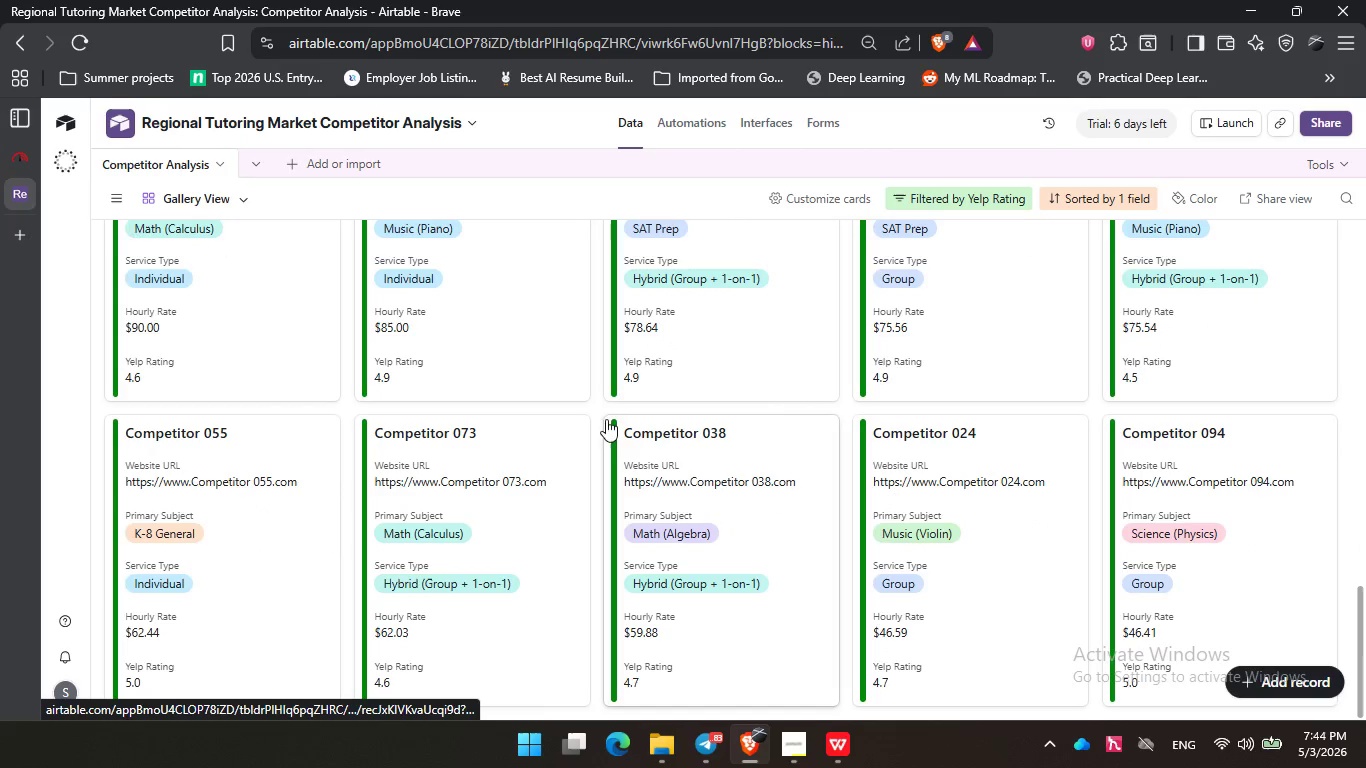 
left_click([593, 411])
 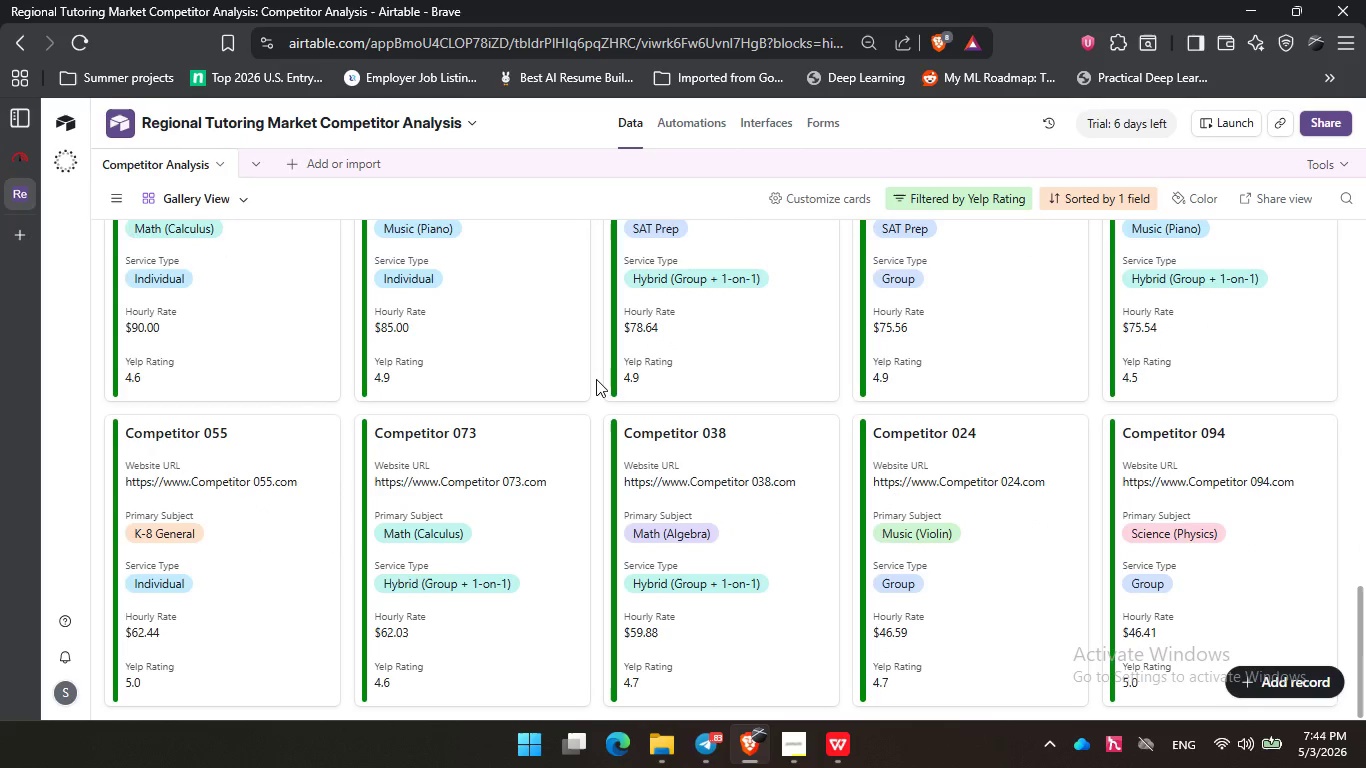 
left_click([596, 379])
 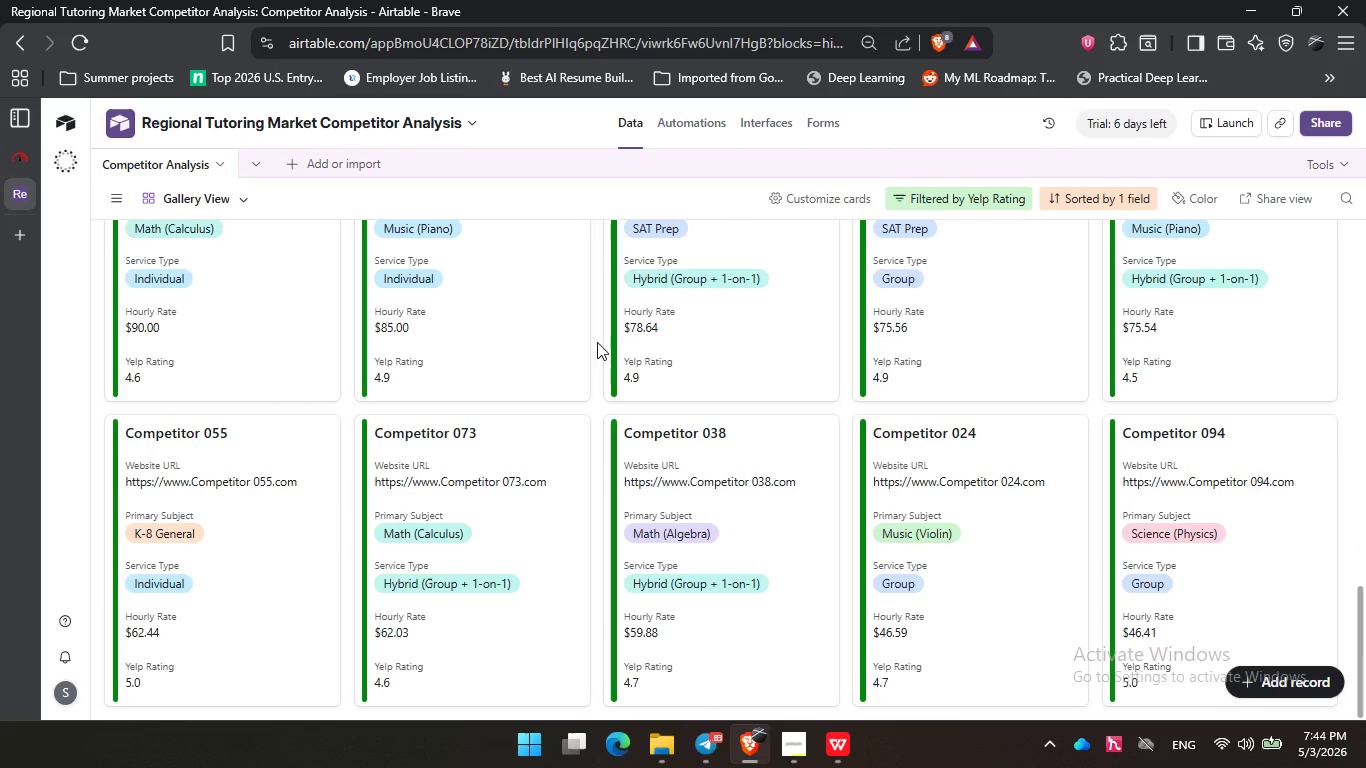 
left_click([597, 342])
 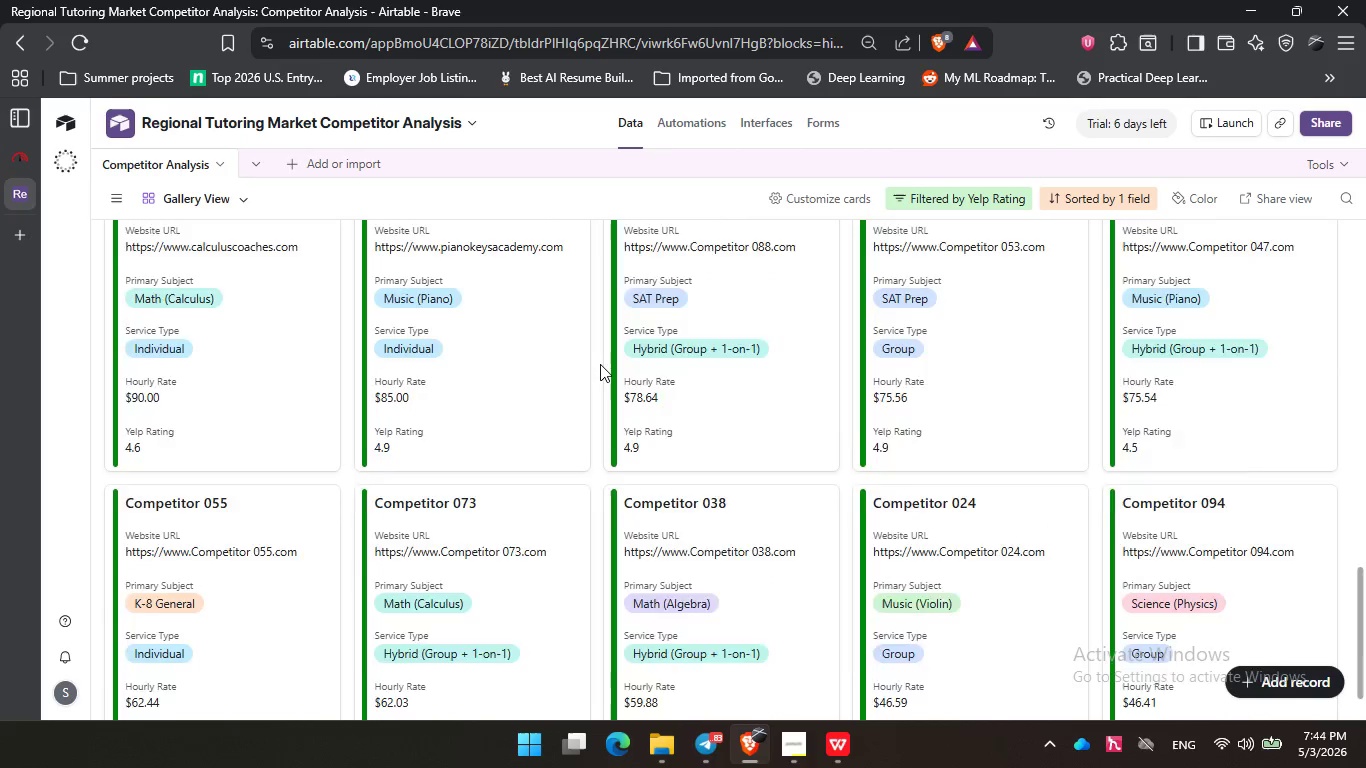 
scroll: coordinate [589, 359], scroll_direction: up, amount: 22.0
 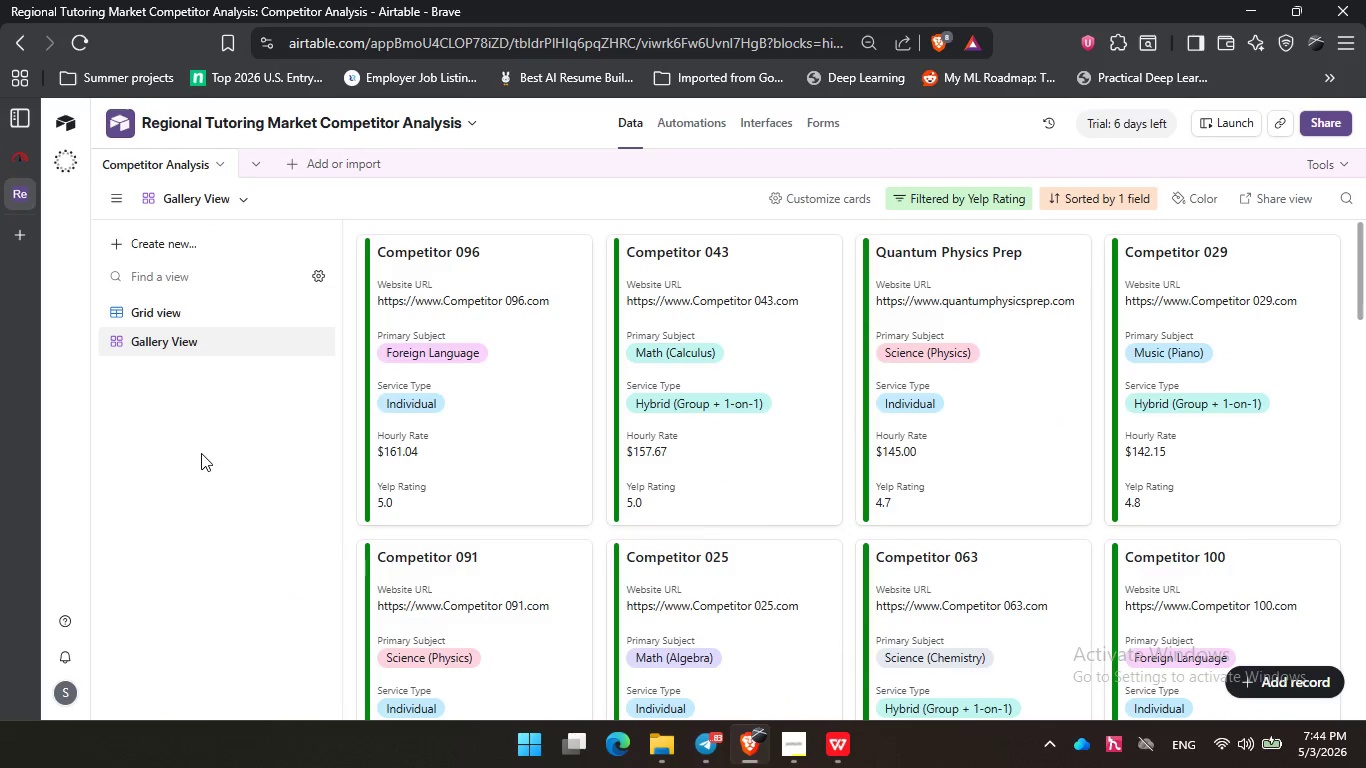 
double_click([185, 303])
 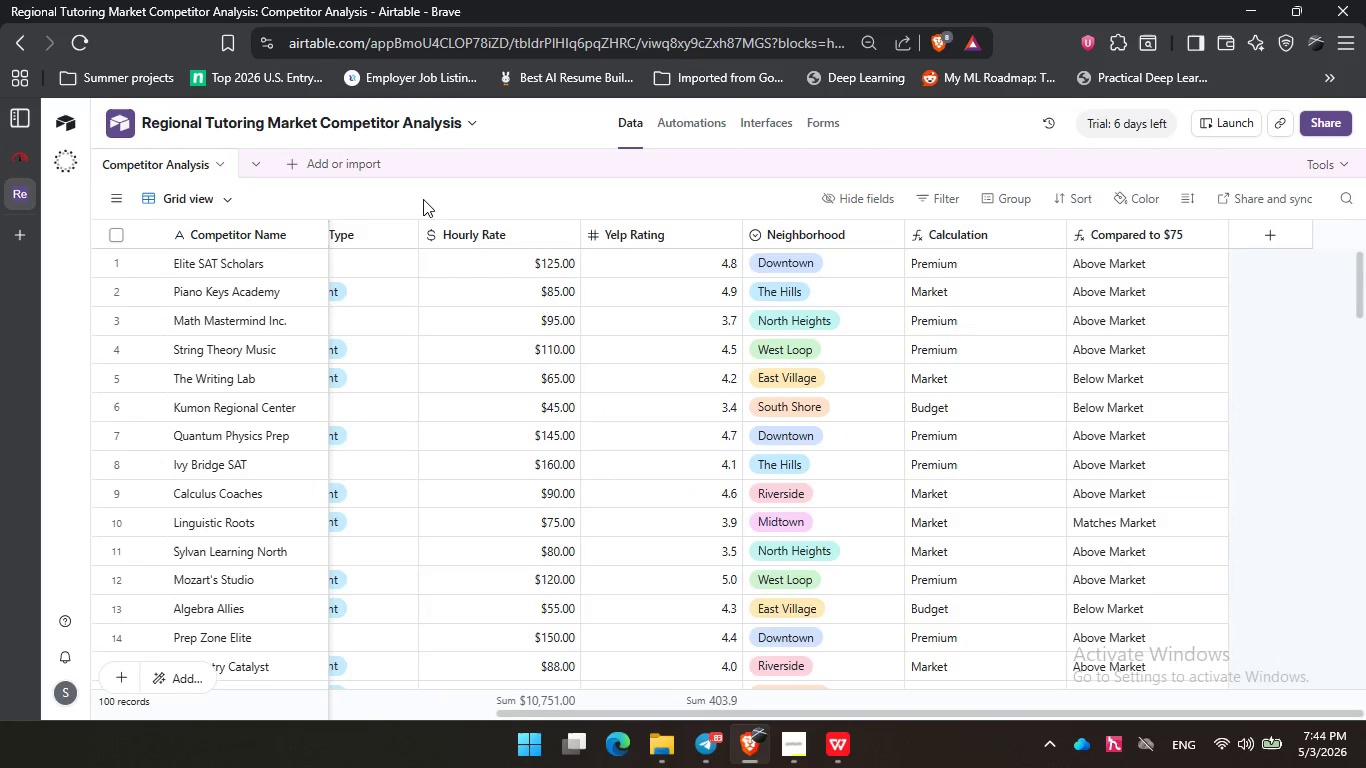 
left_click([436, 195])
 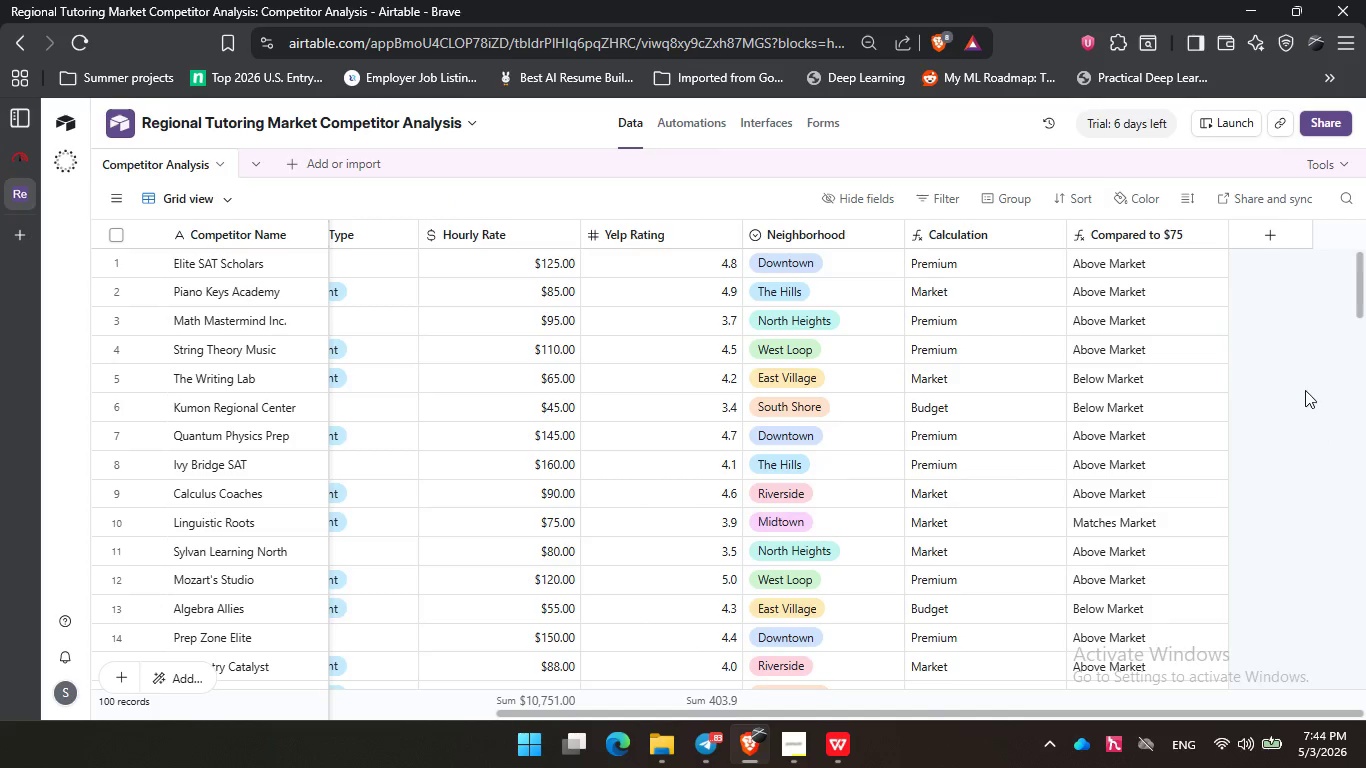 
left_click([1303, 354])
 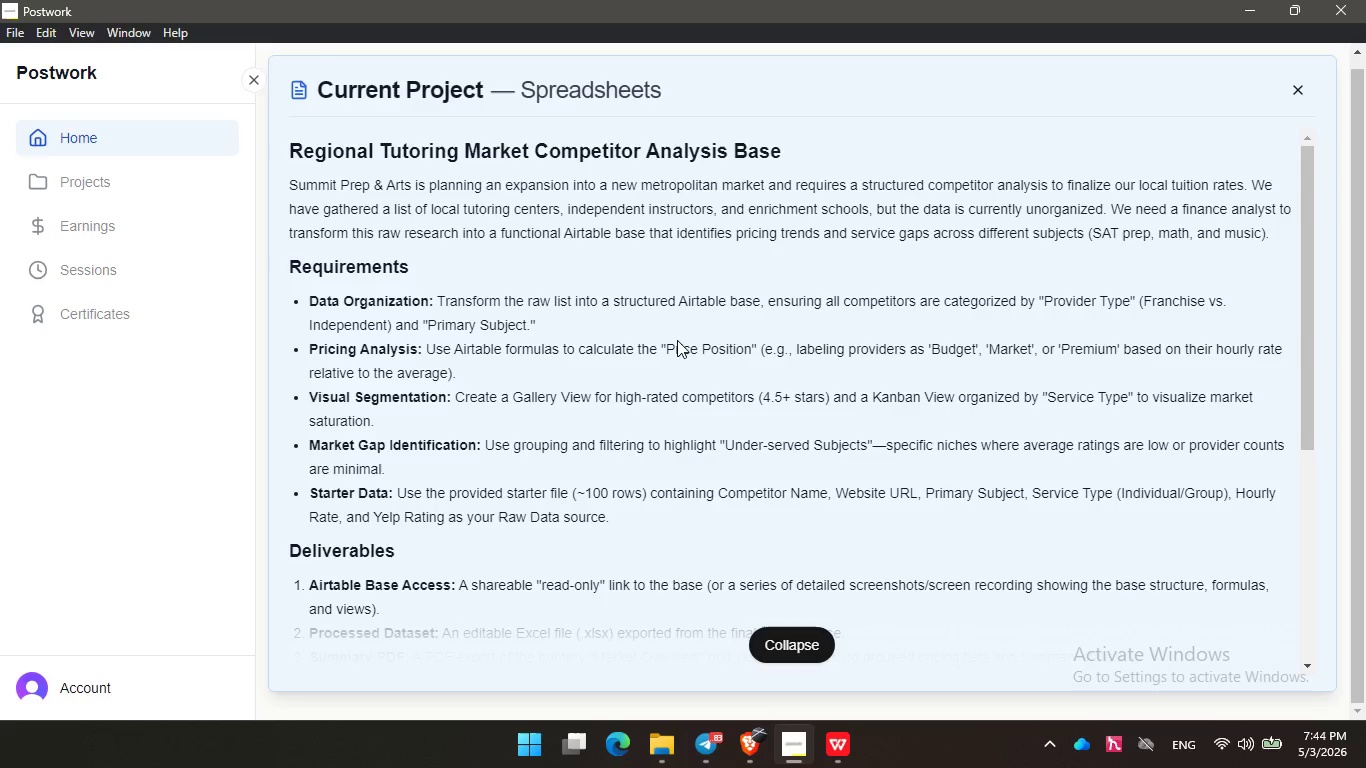 
wait(21.0)
 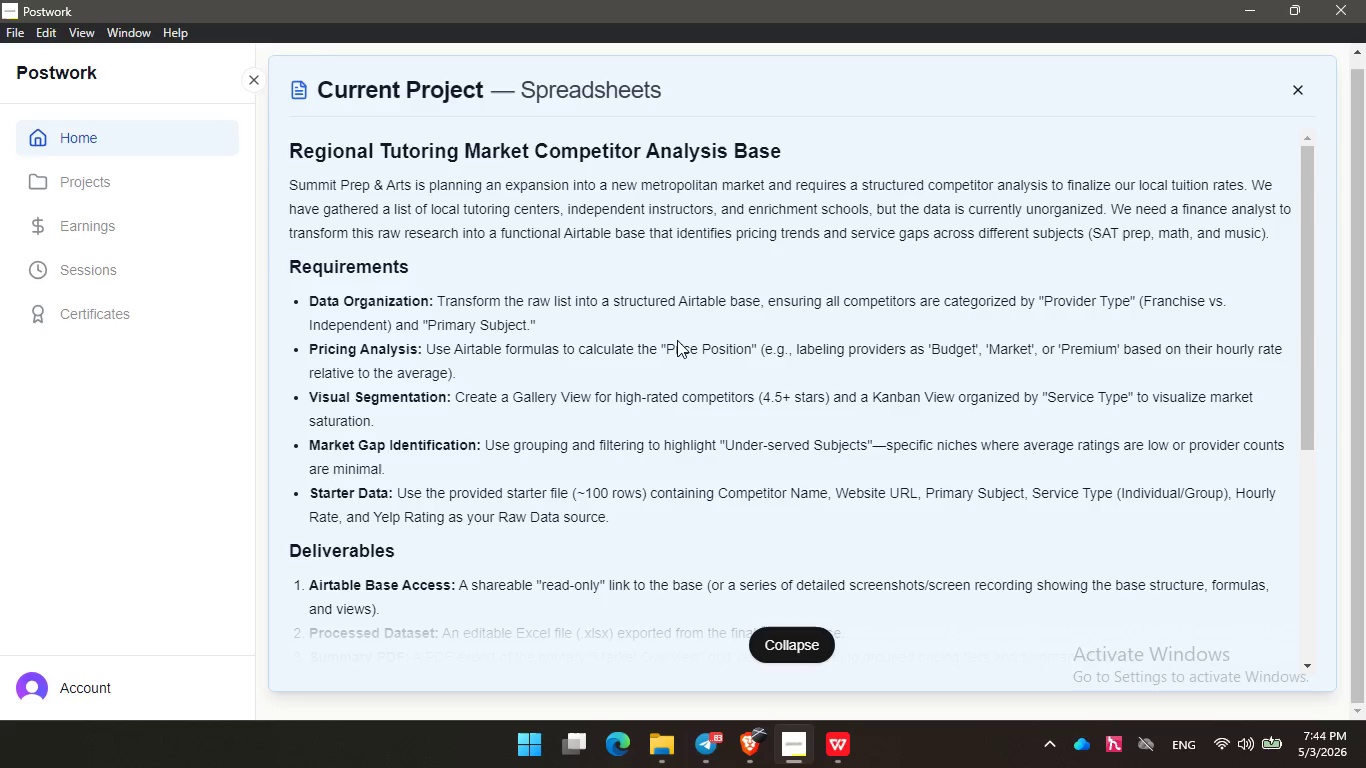 
left_click([1248, 21])
 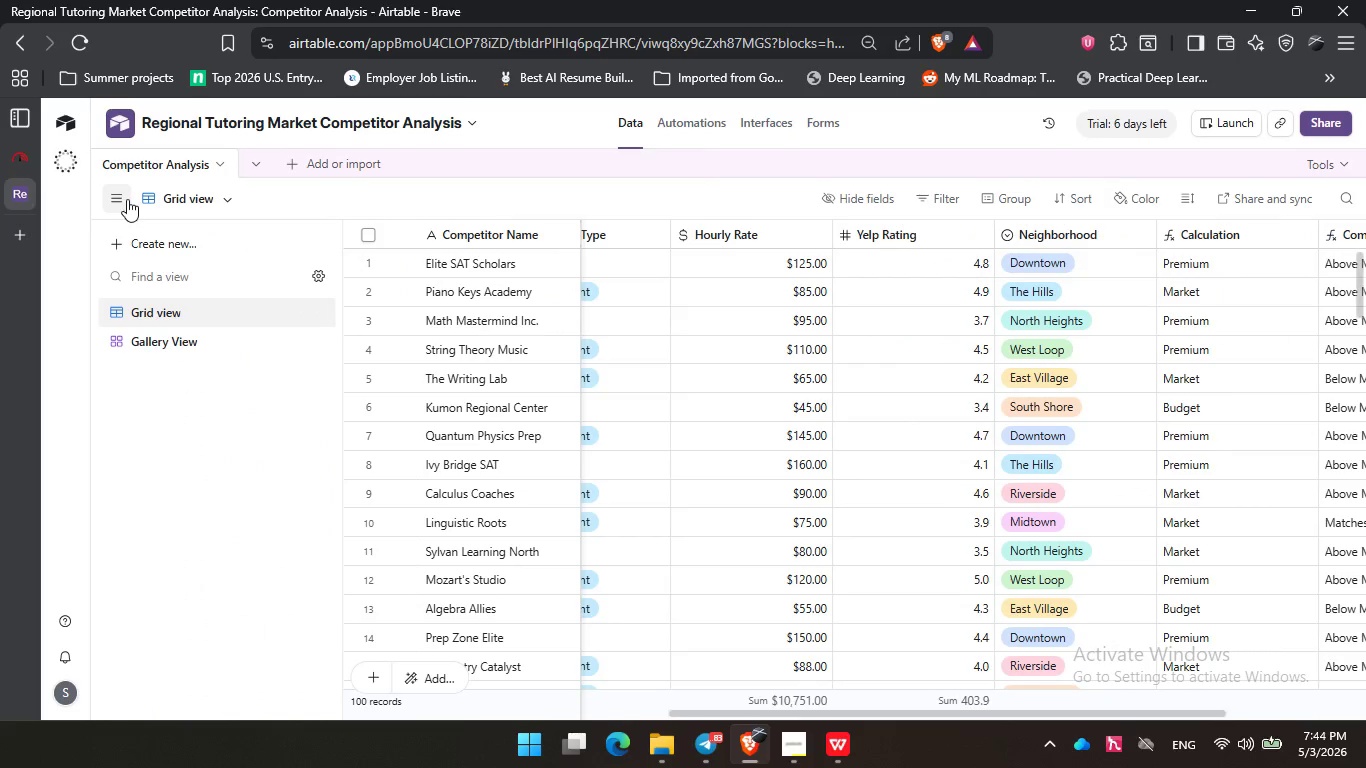 
left_click([177, 238])
 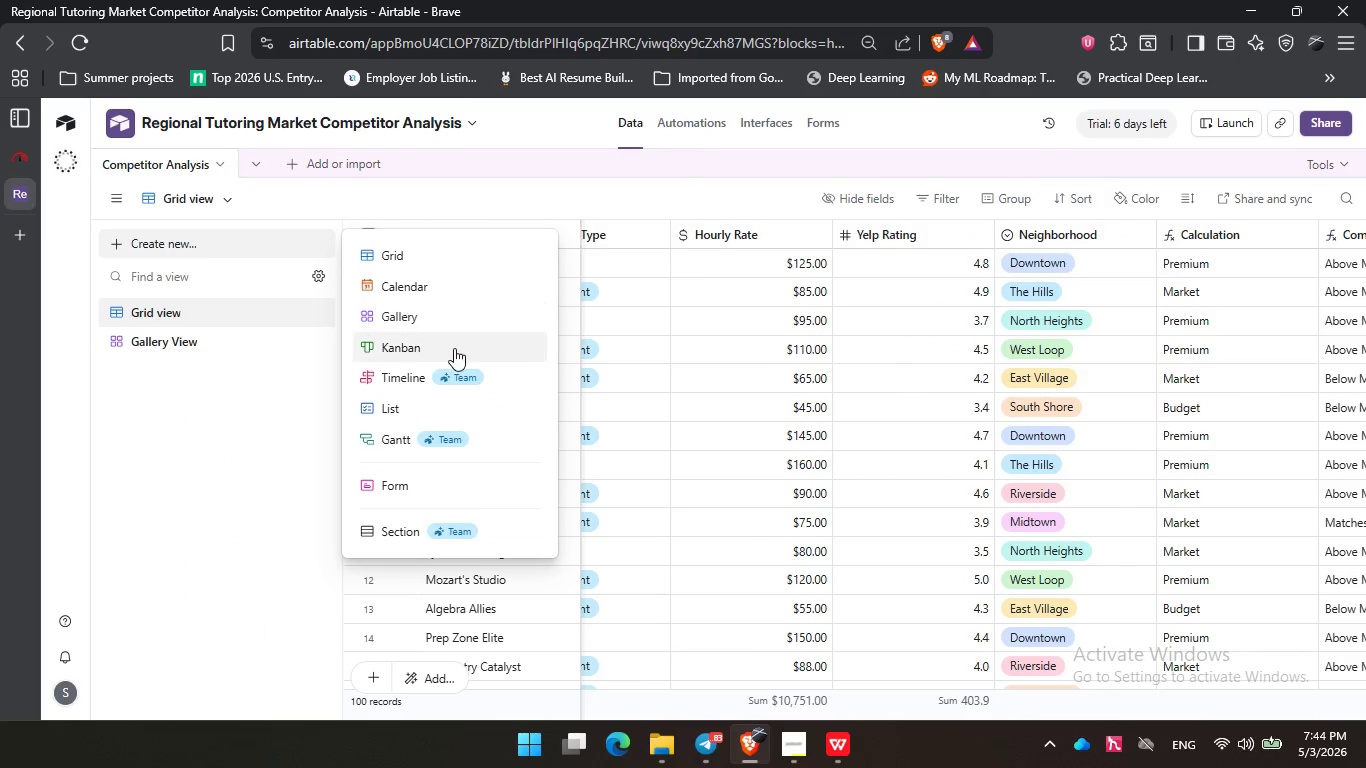 
left_click([454, 348])
 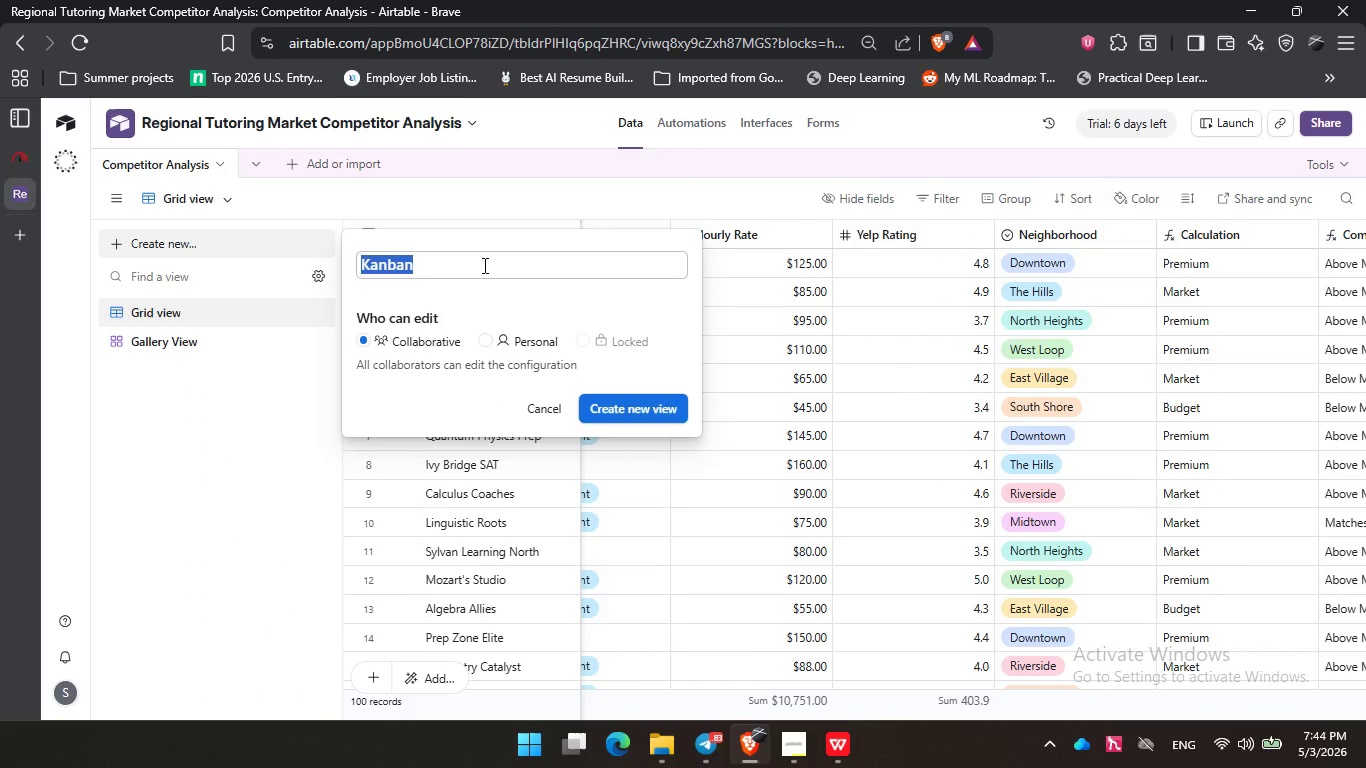 
left_click([483, 265])
 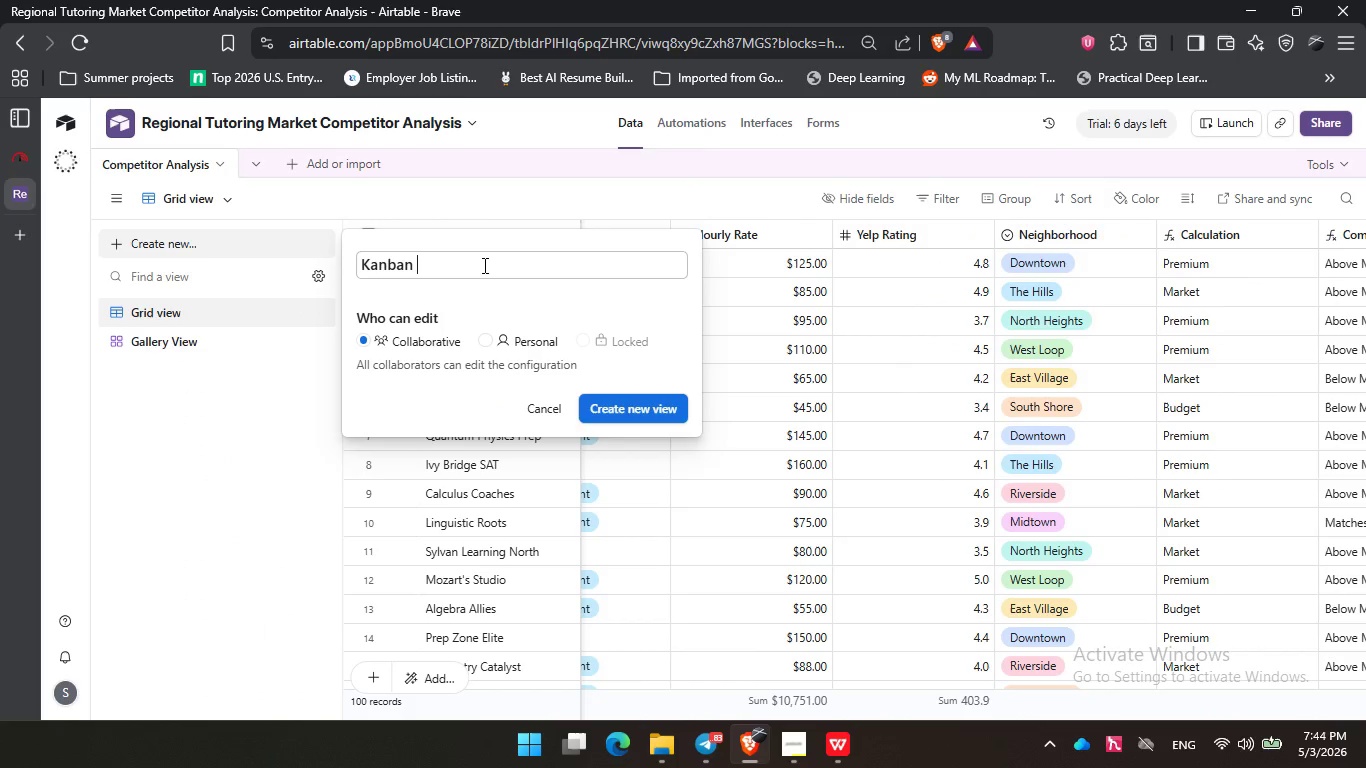 
type( View)
 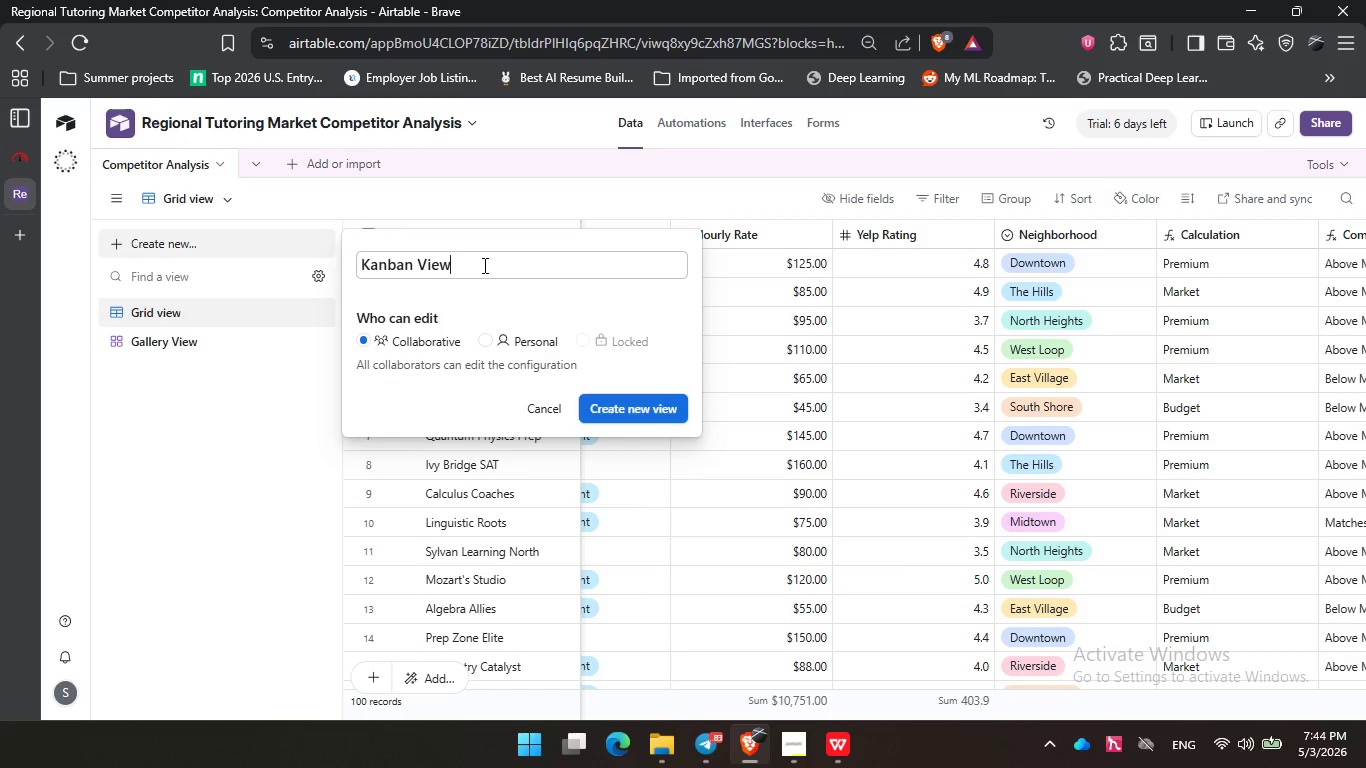 
wait(7.14)
 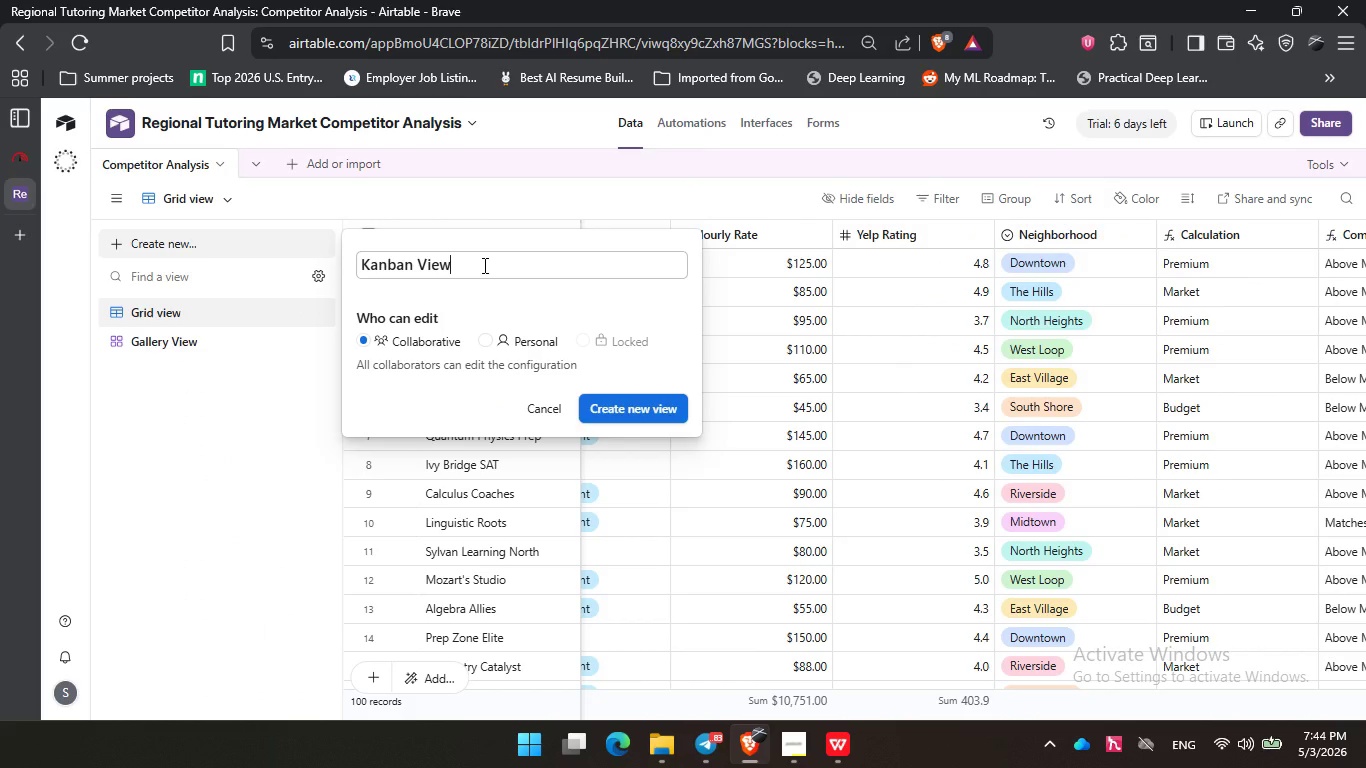 
left_click([648, 407])
 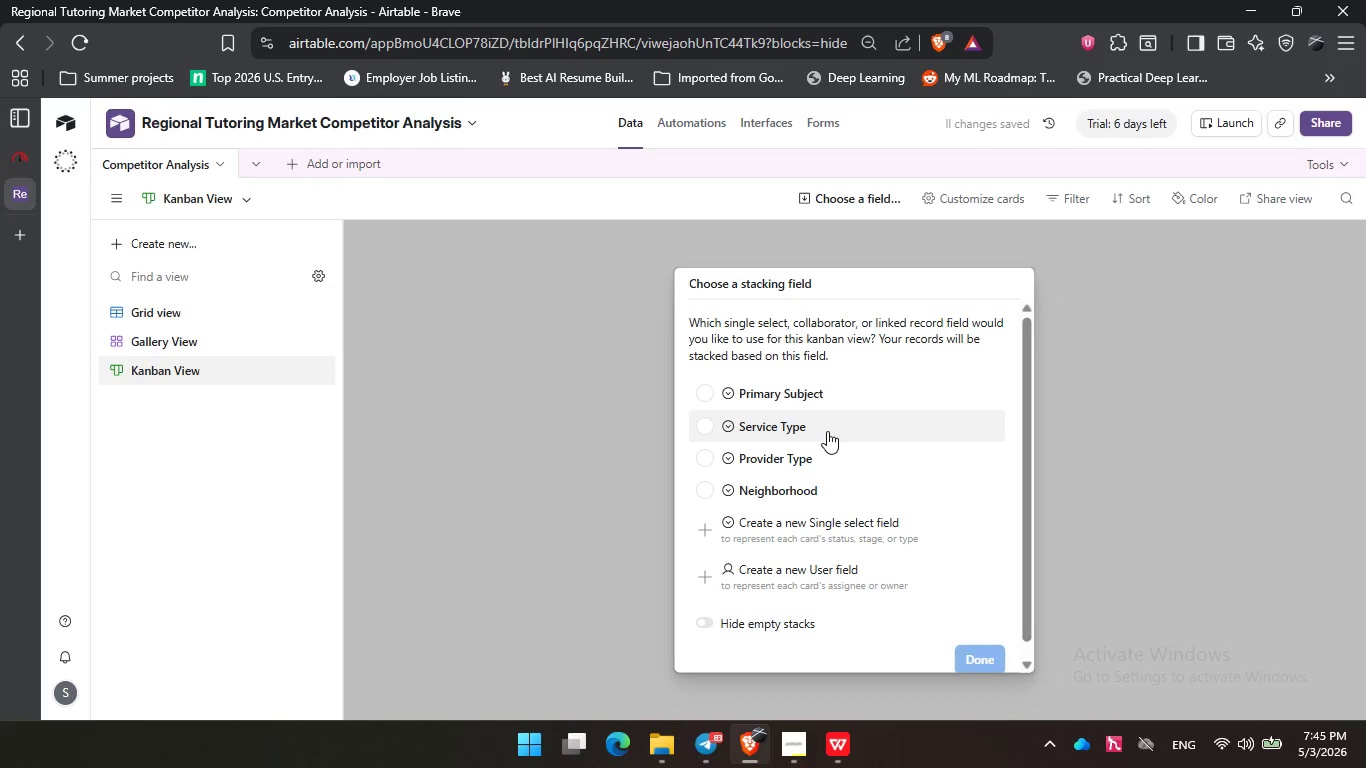 
wait(8.5)
 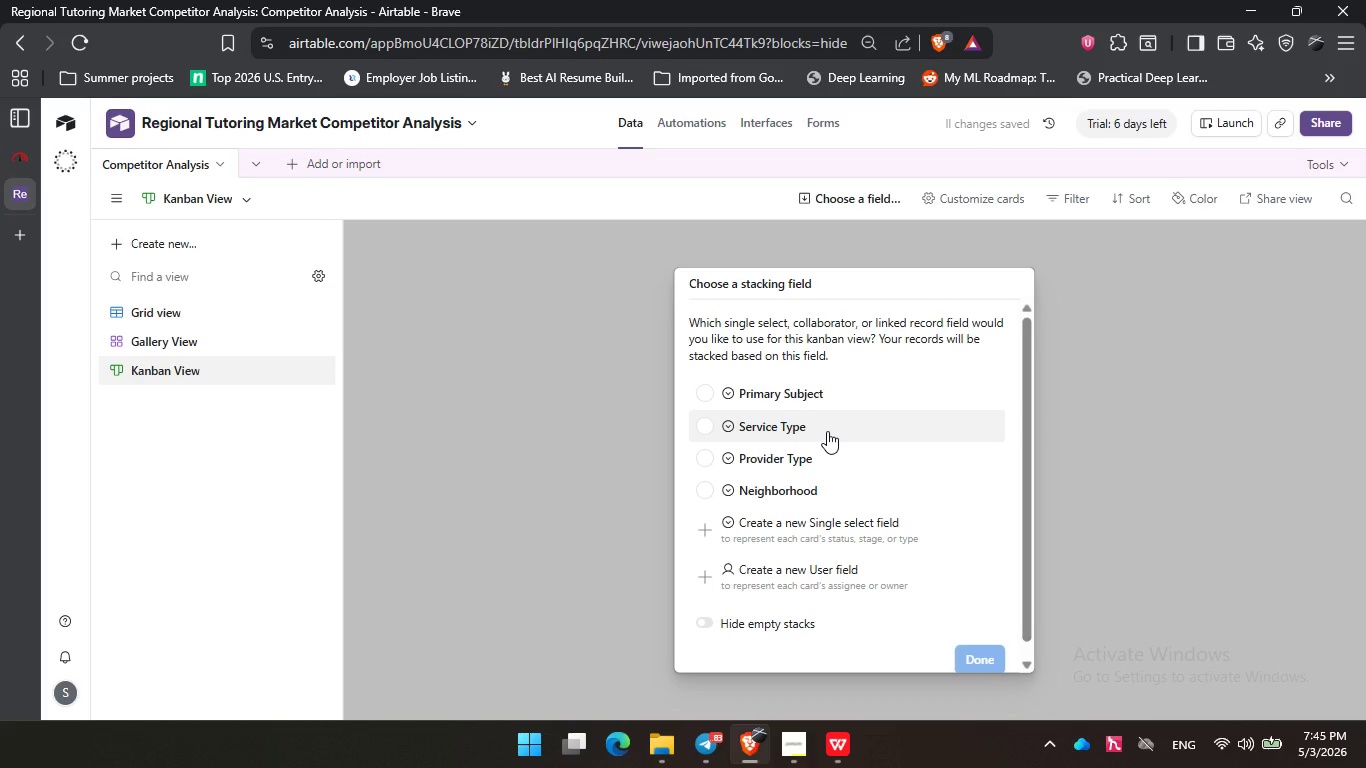 
left_click([827, 431])
 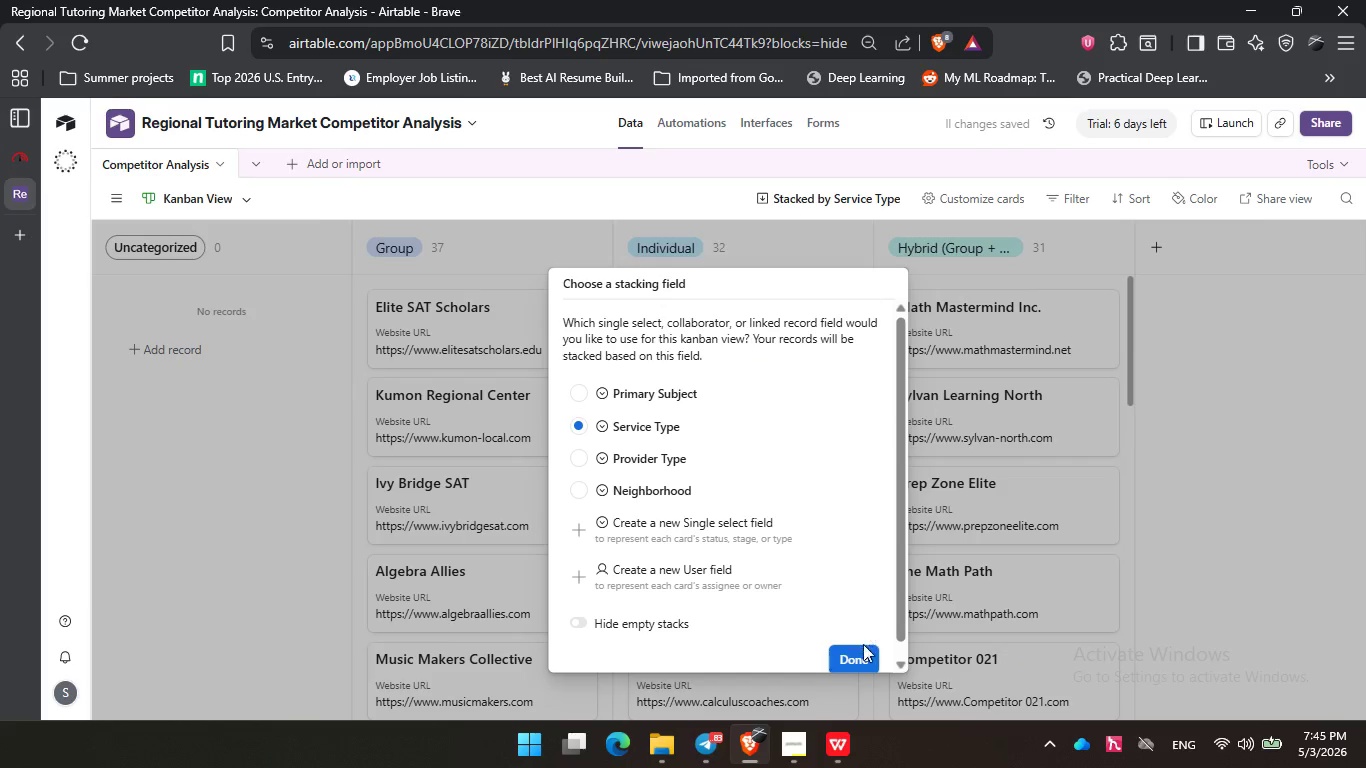 
left_click([863, 653])
 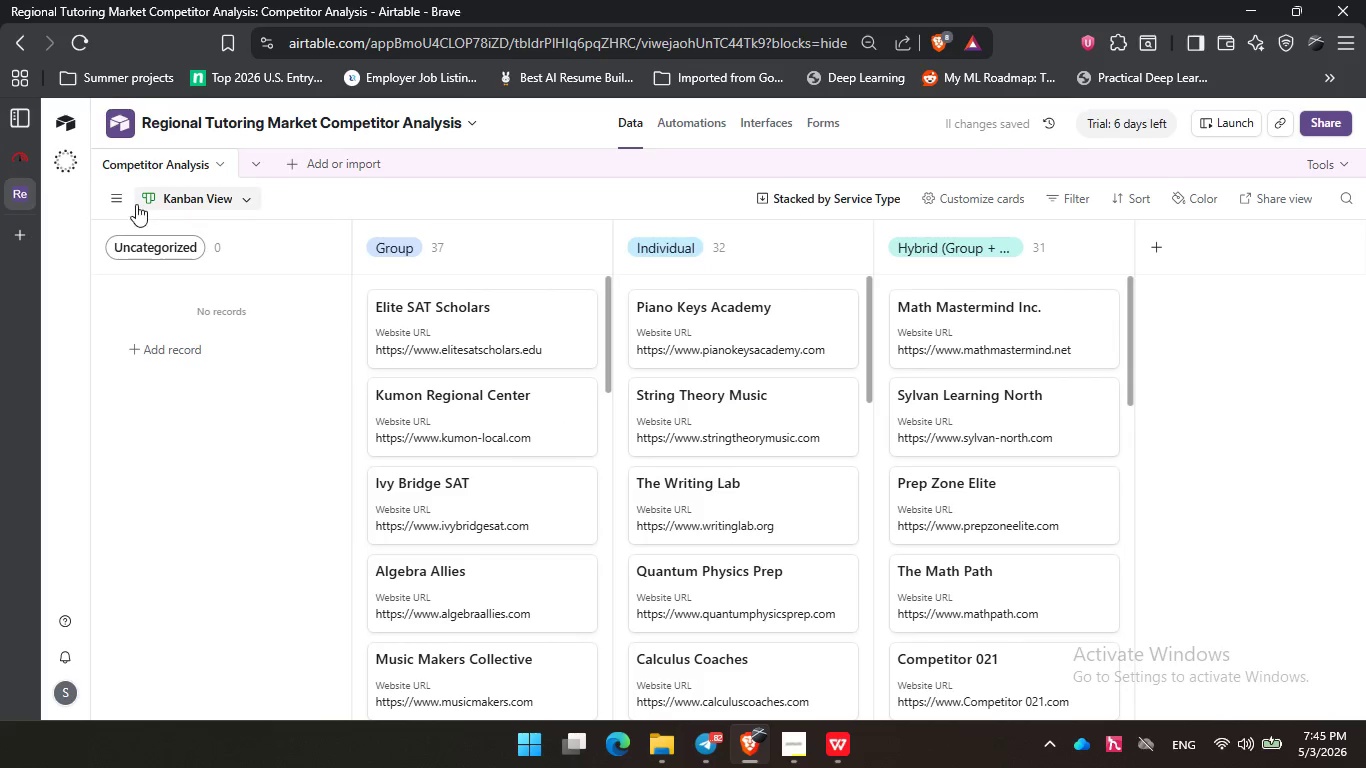 
left_click([118, 198])
 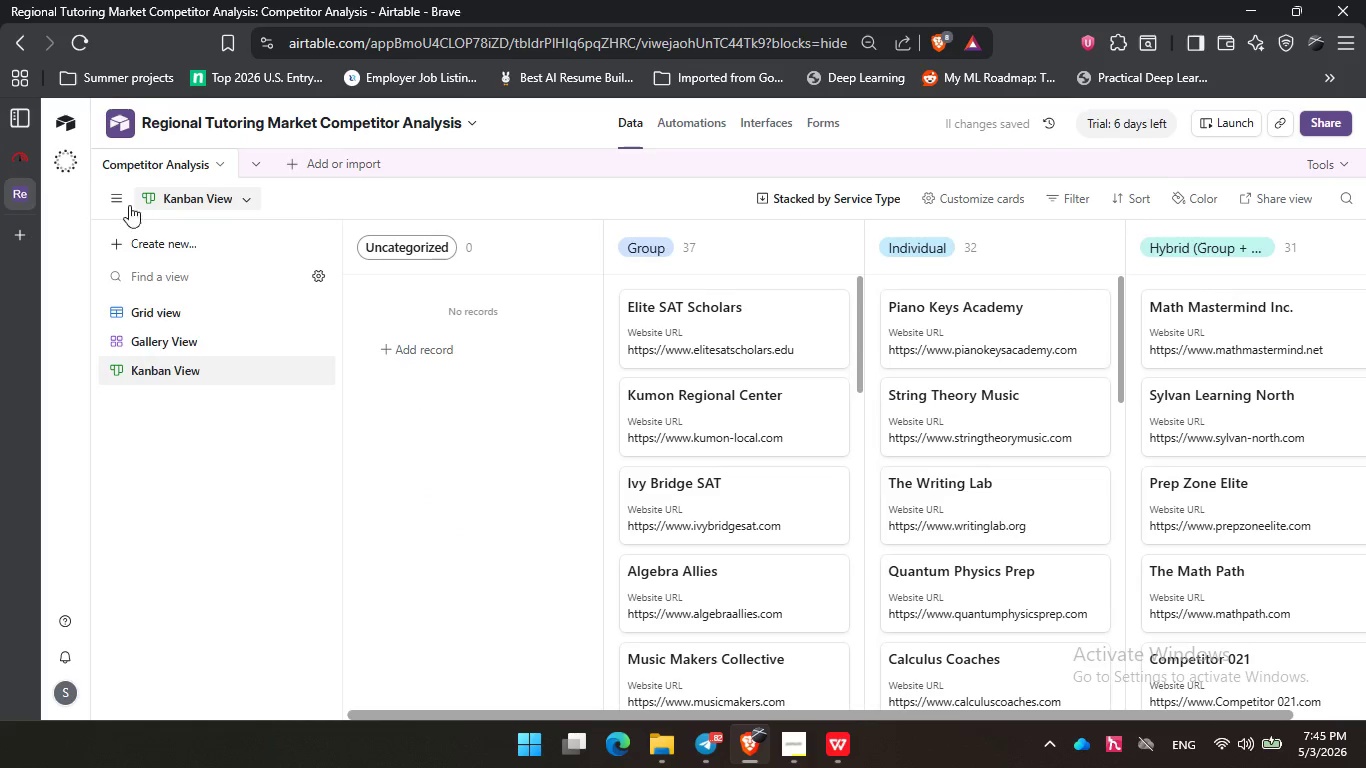 
left_click([118, 203])
 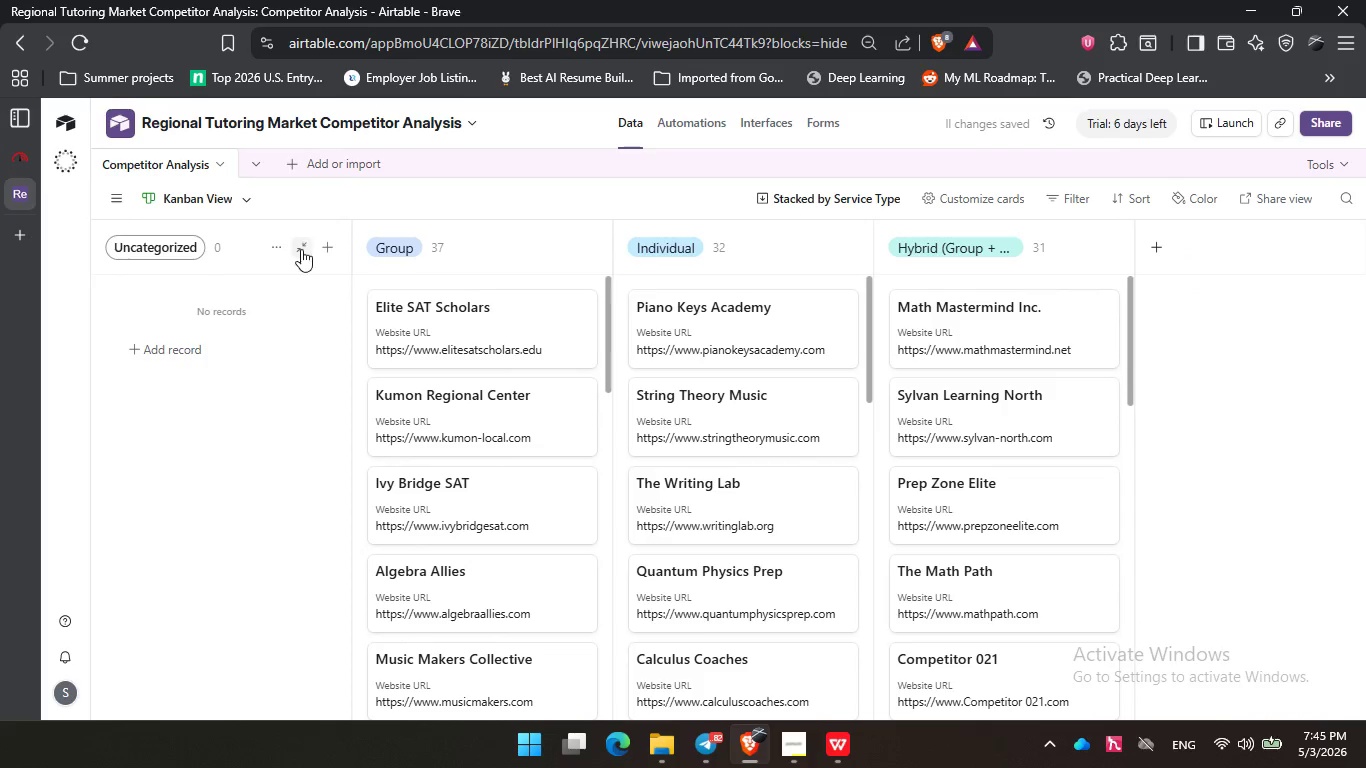 
left_click([301, 249])
 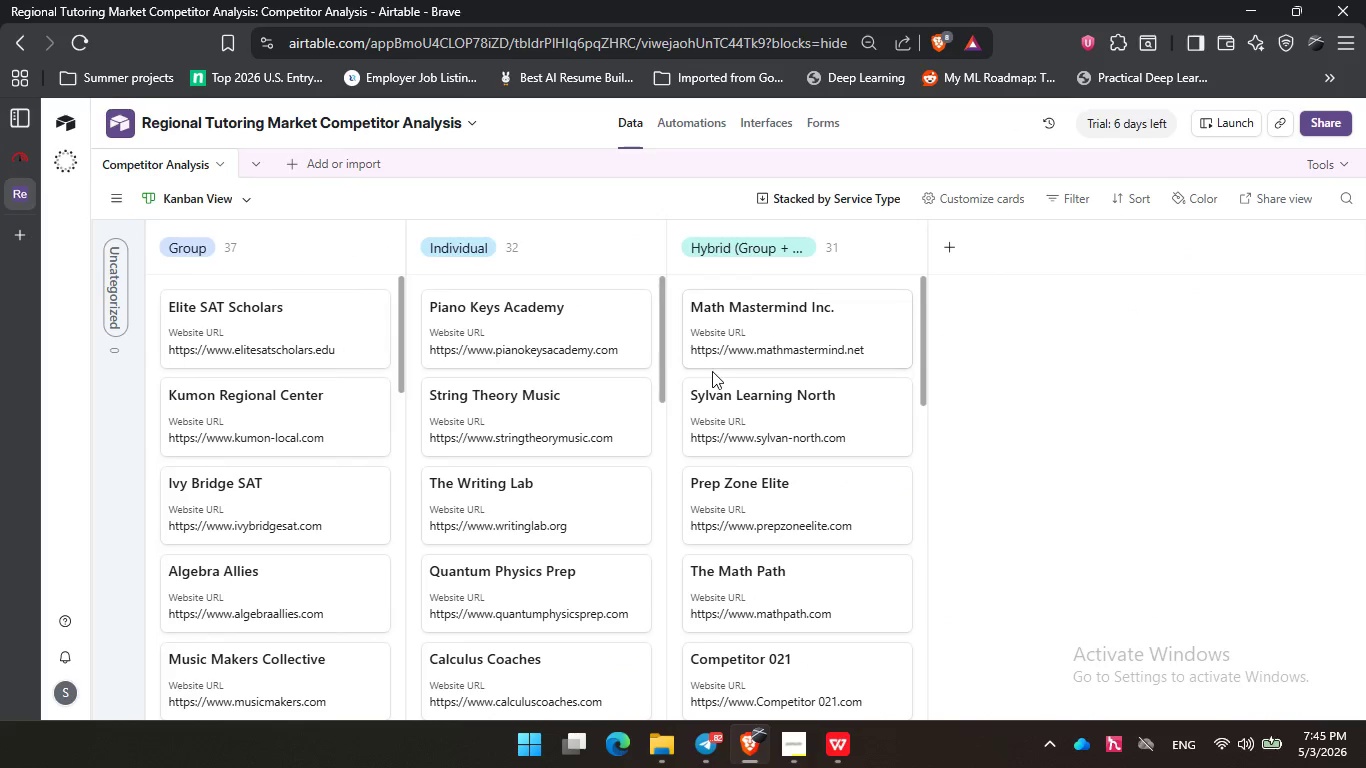 
scroll: coordinate [270, 398], scroll_direction: down, amount: 11.0
 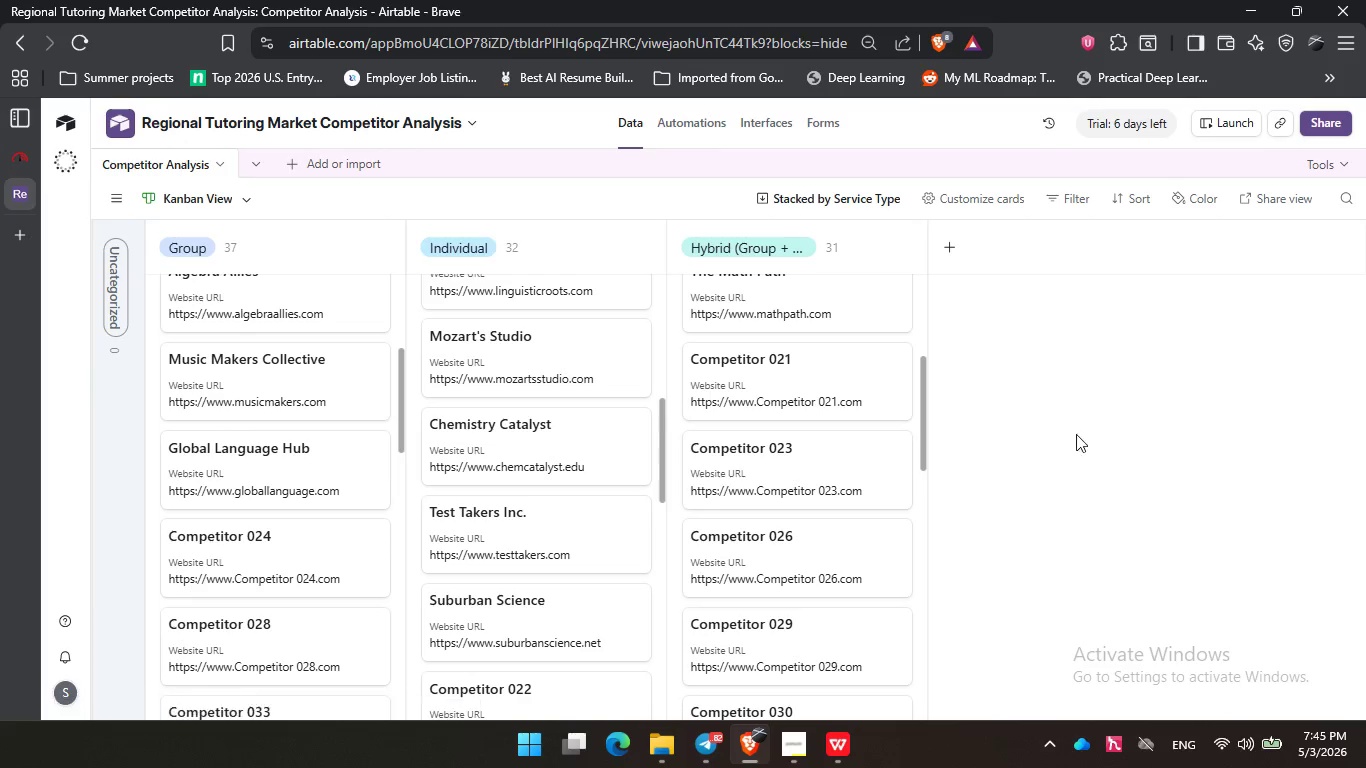 
double_click([1073, 483])
 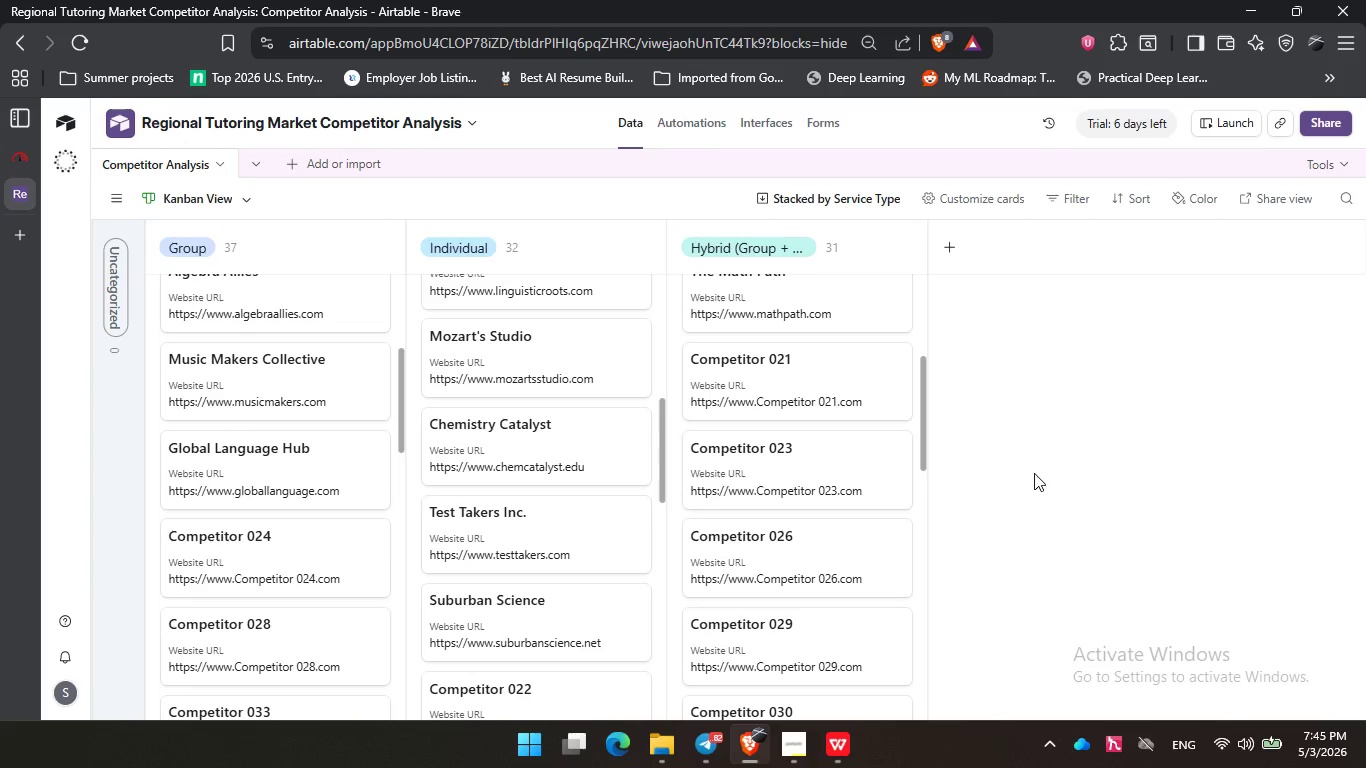 
left_click_drag(start_coordinate=[1034, 465], to_coordinate=[1034, 473])
 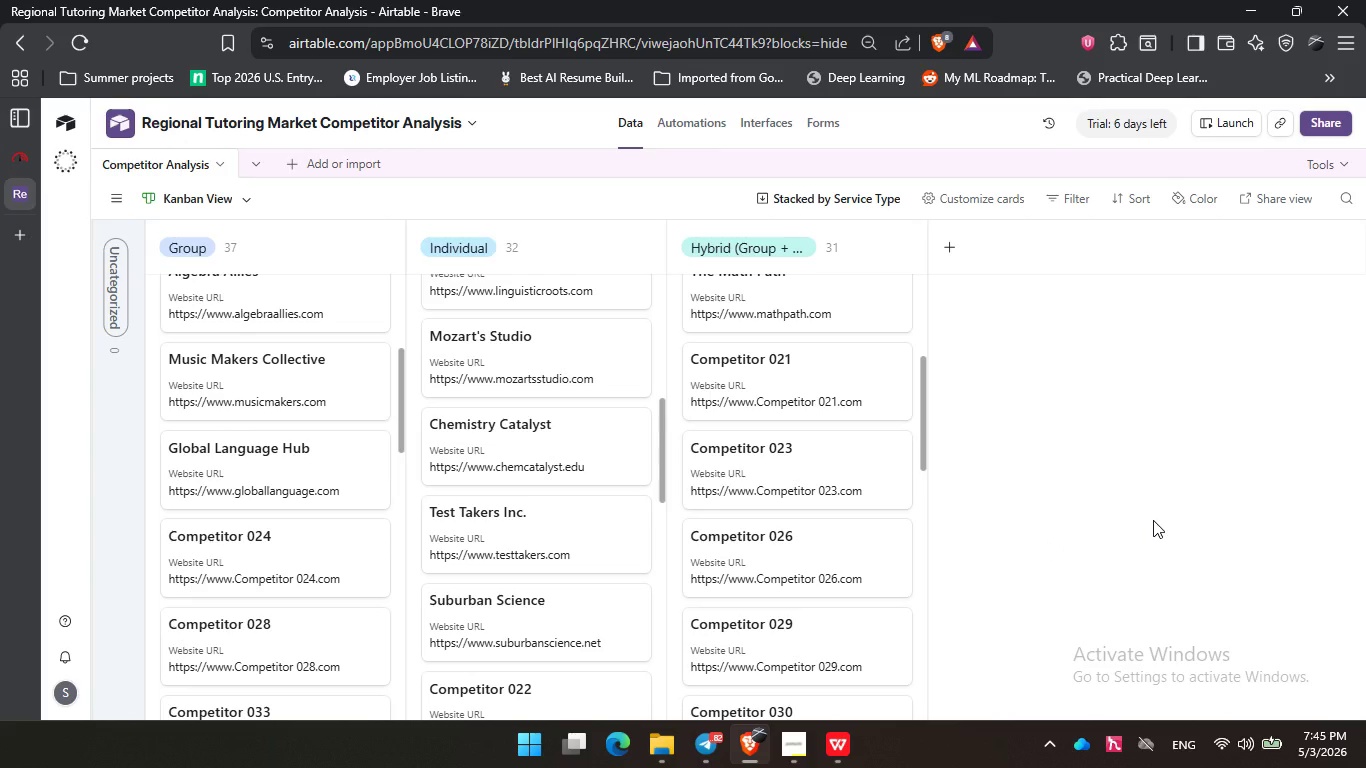 
triple_click([1153, 520])
 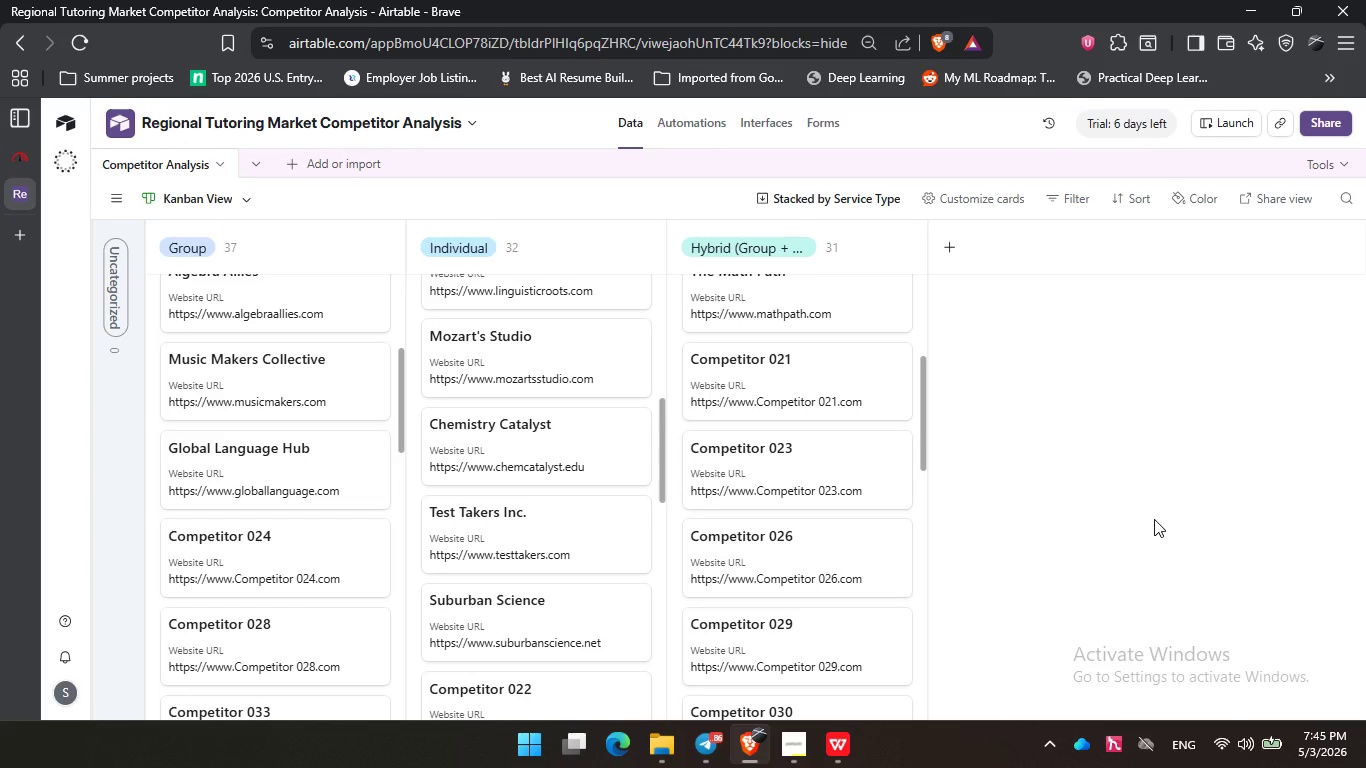 
wait(28.69)
 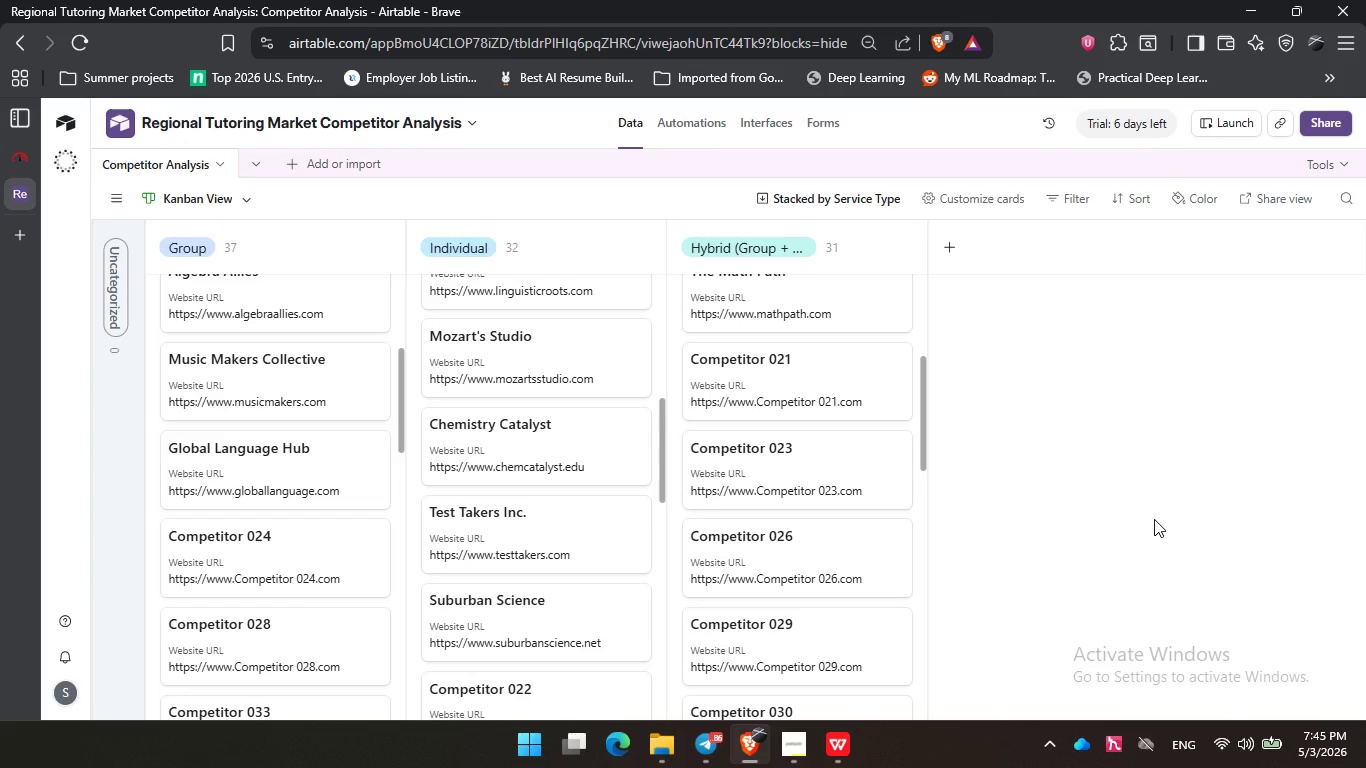 
mouse_move([692, 275])
 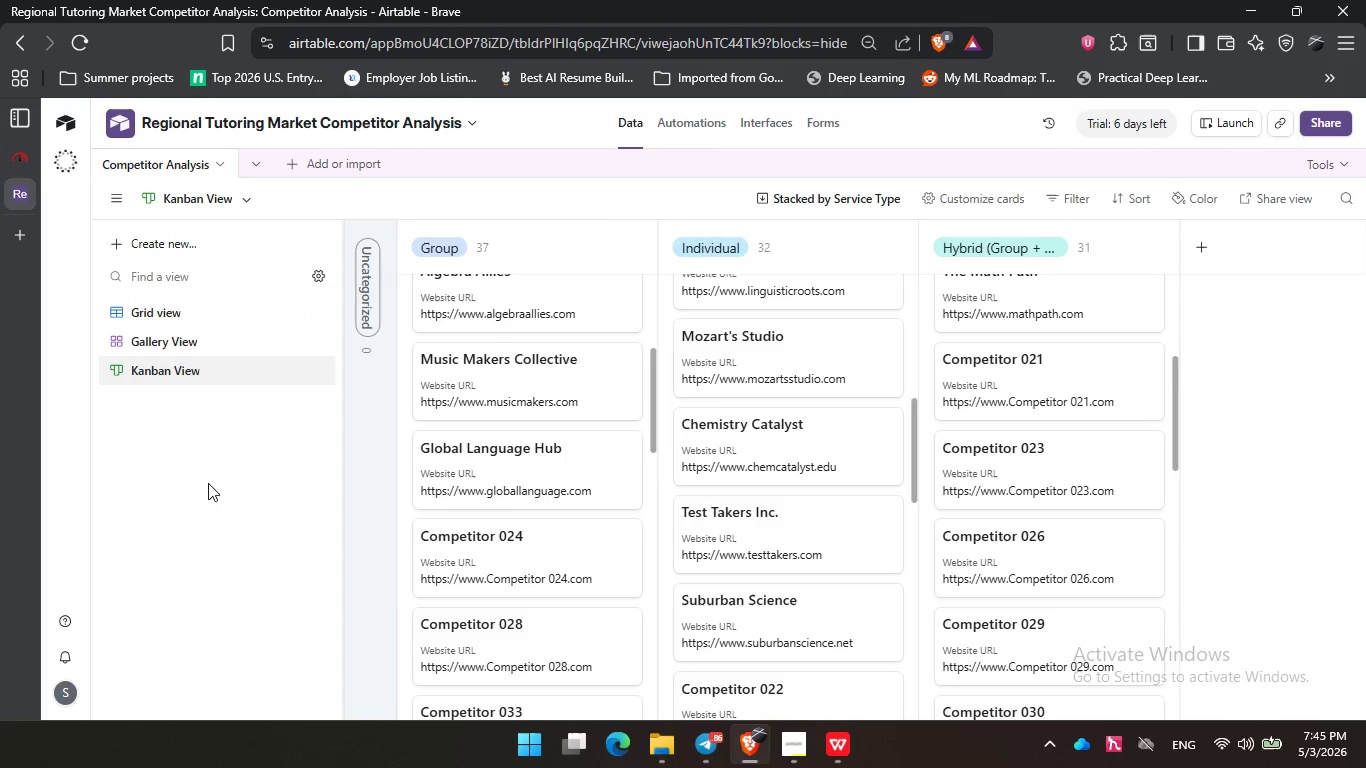 
double_click([186, 502])
 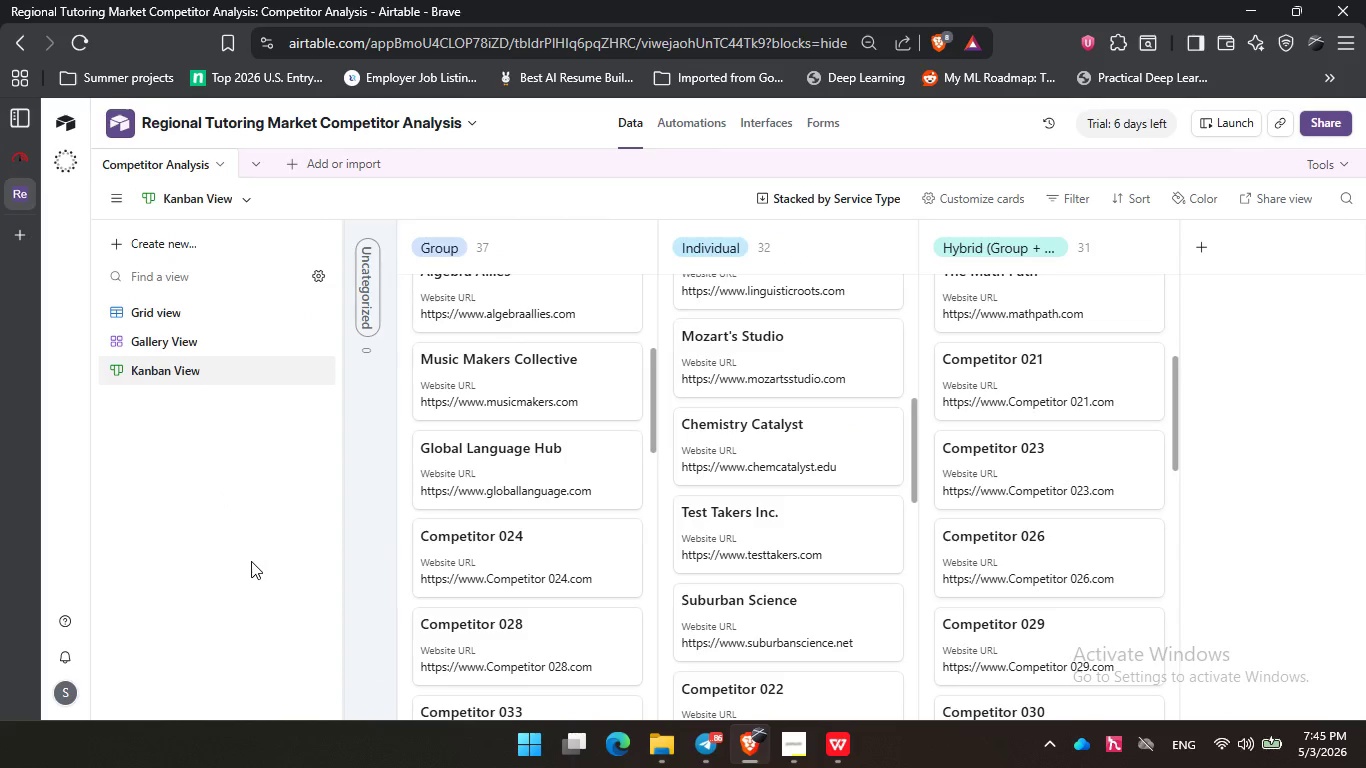 
left_click([251, 561])
 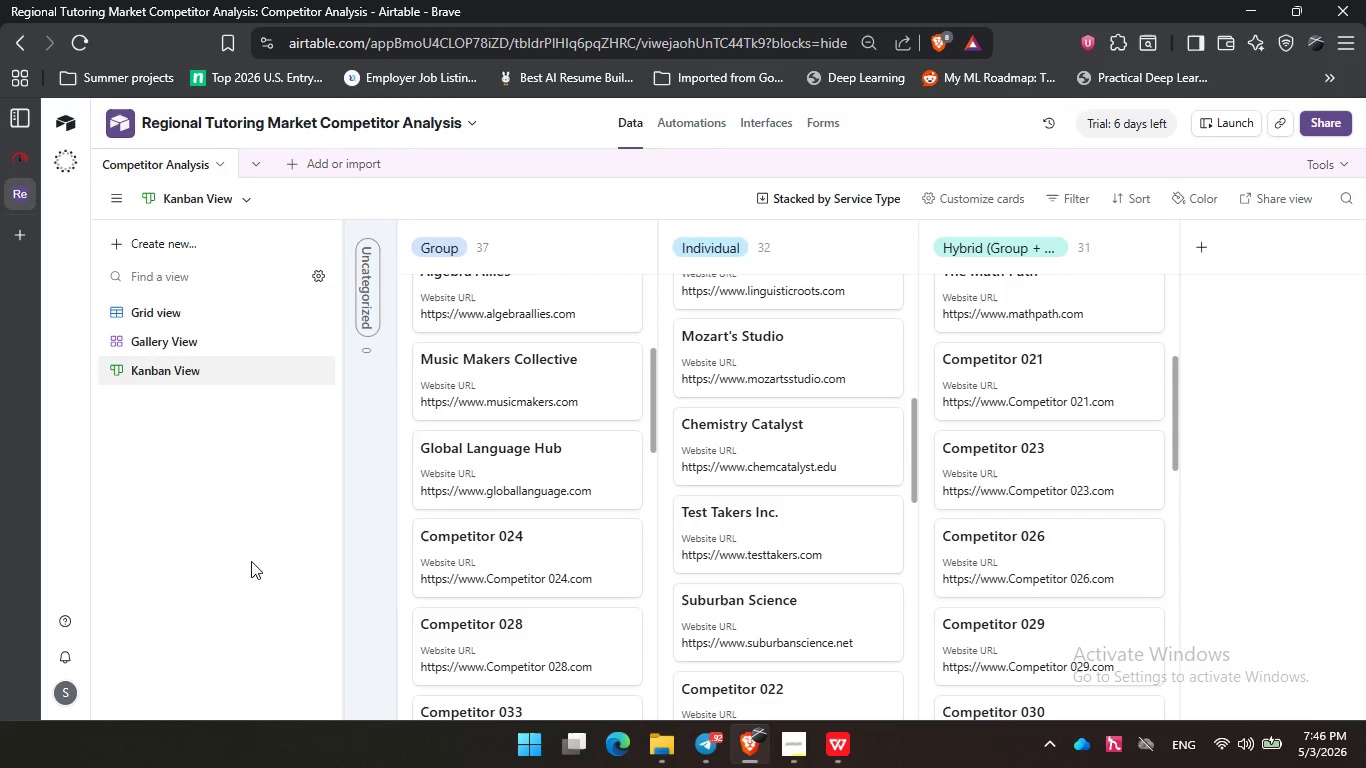 
wait(35.25)
 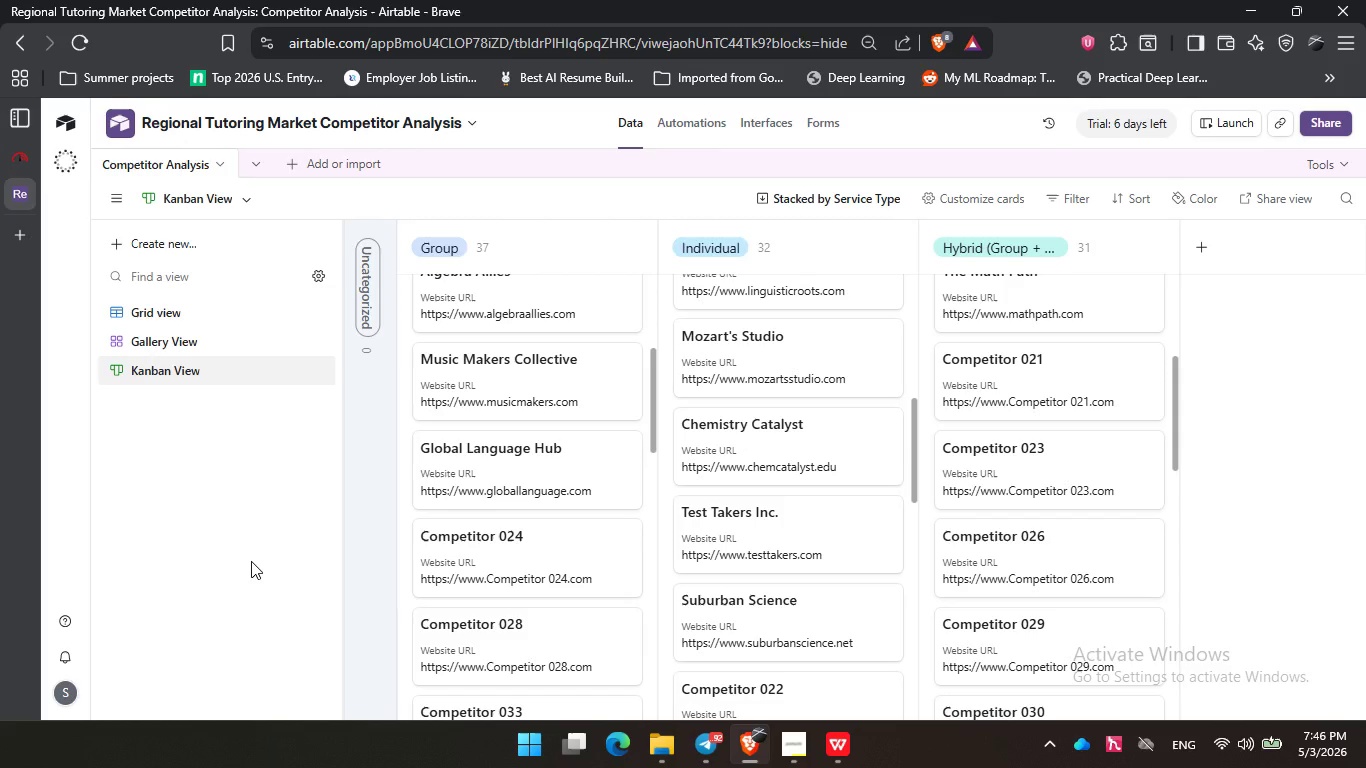 
left_click([793, 752])